 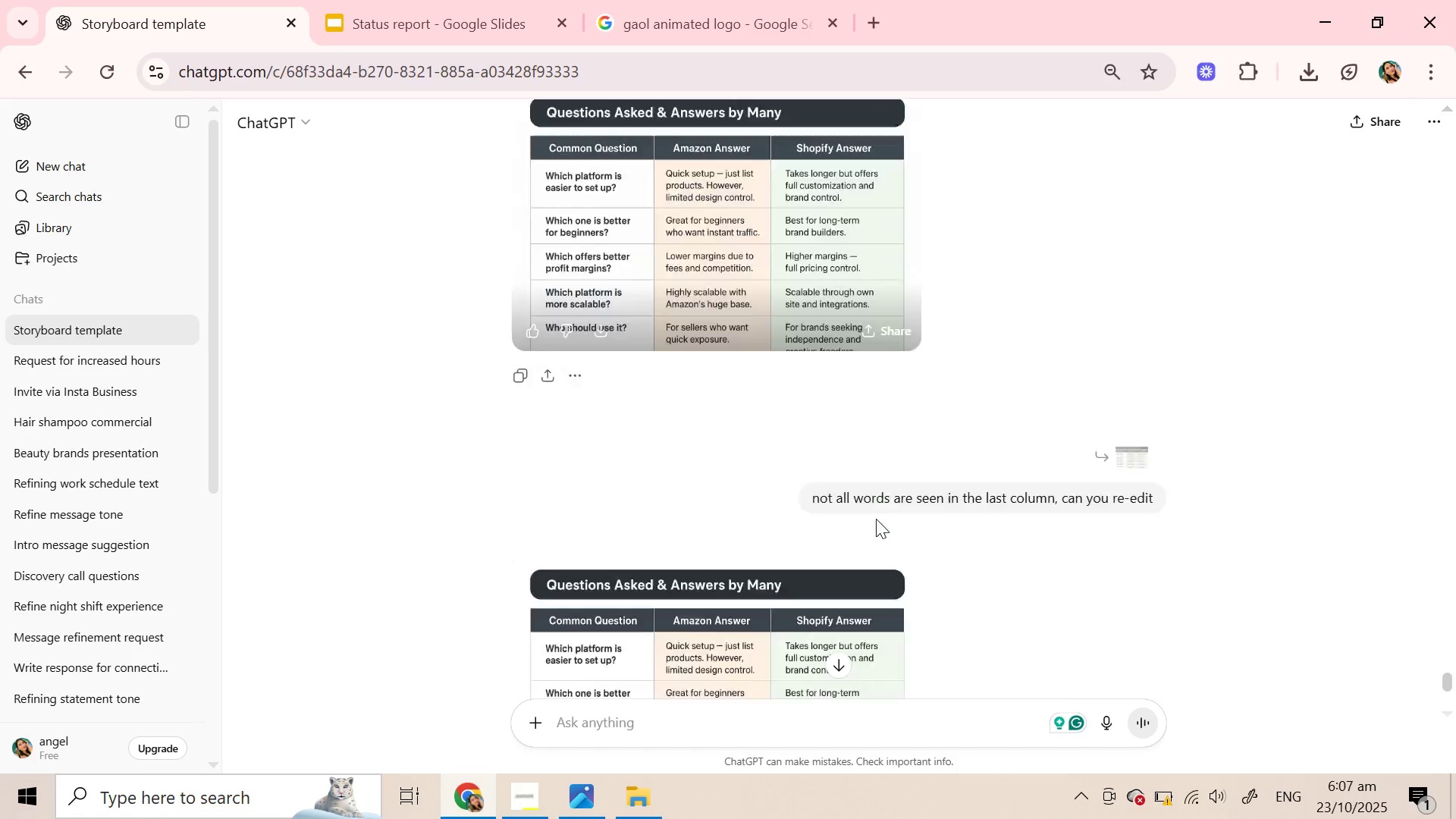 
key(Shift+ShiftLeft)
 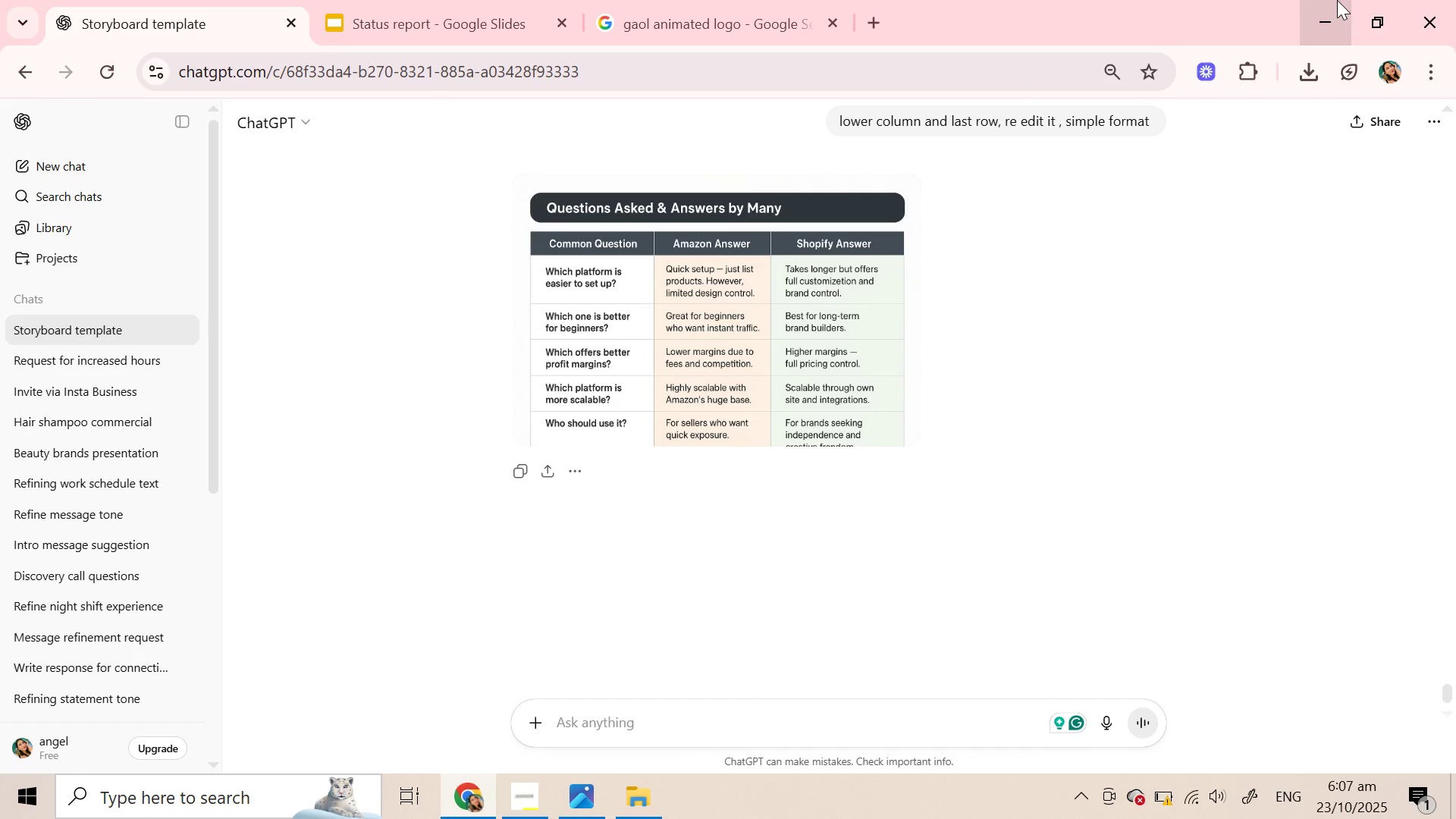 
wait(11.36)
 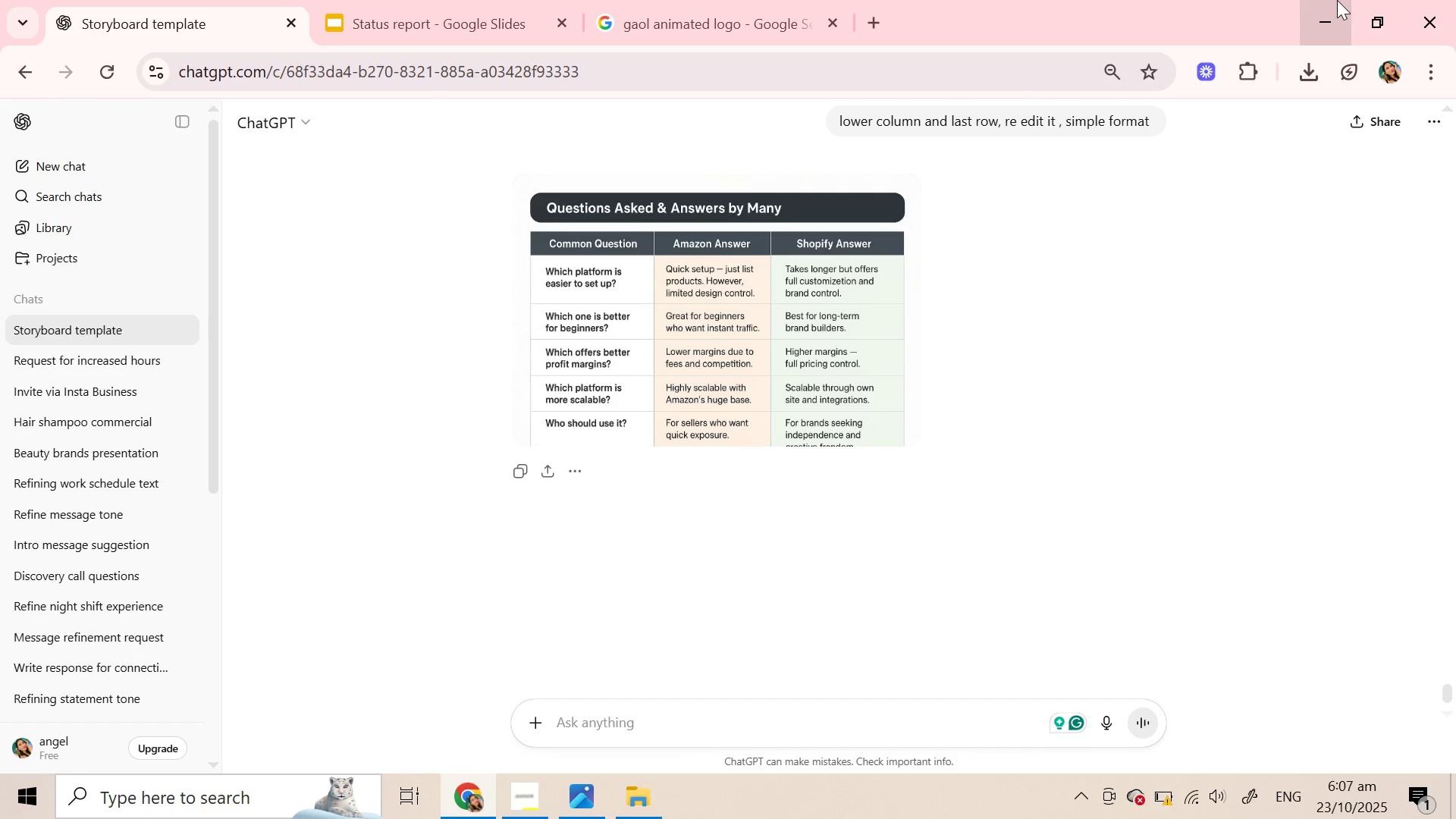 
mouse_move([1194, 786])
 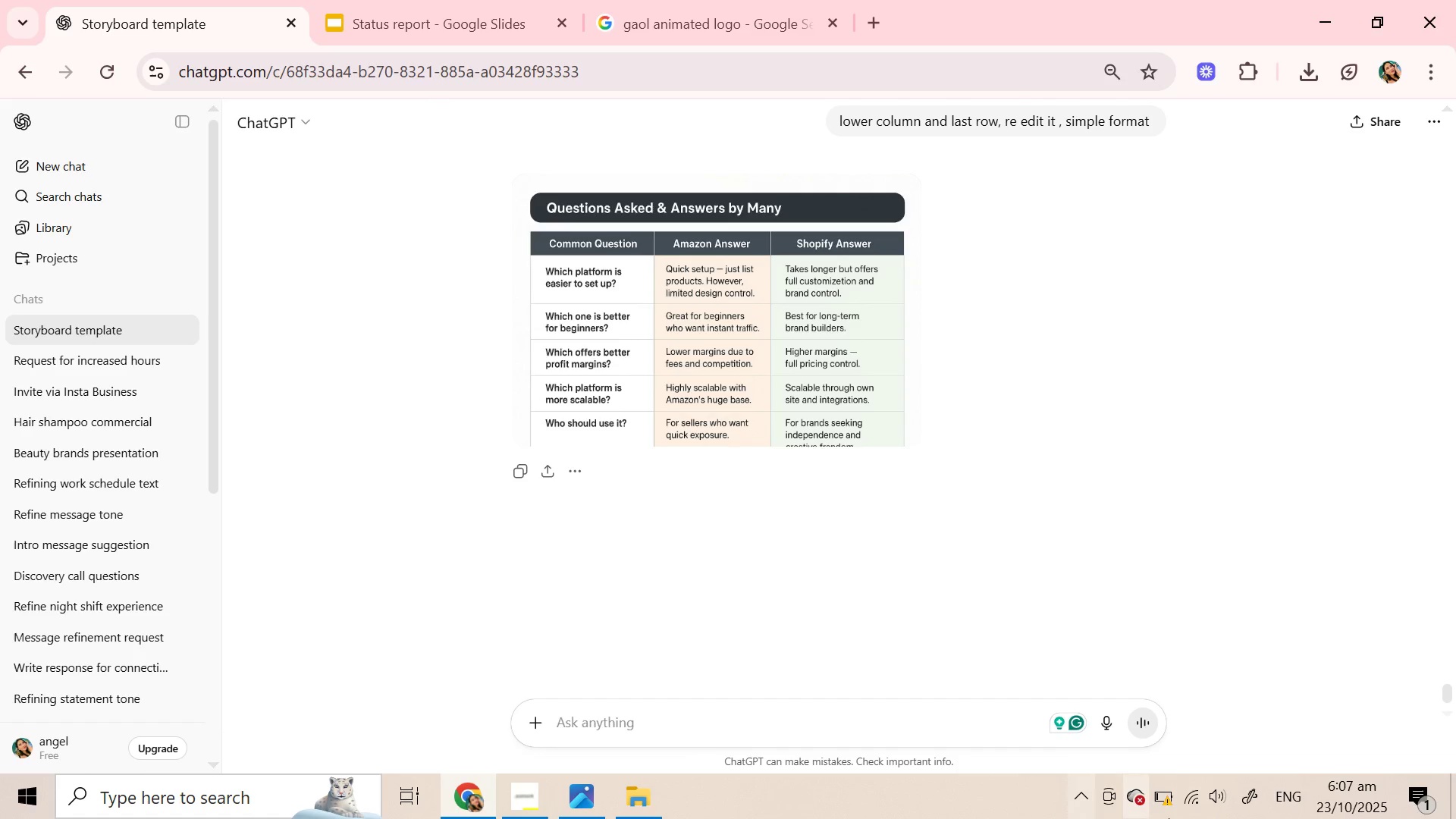 
mouse_move([1194, 803])
 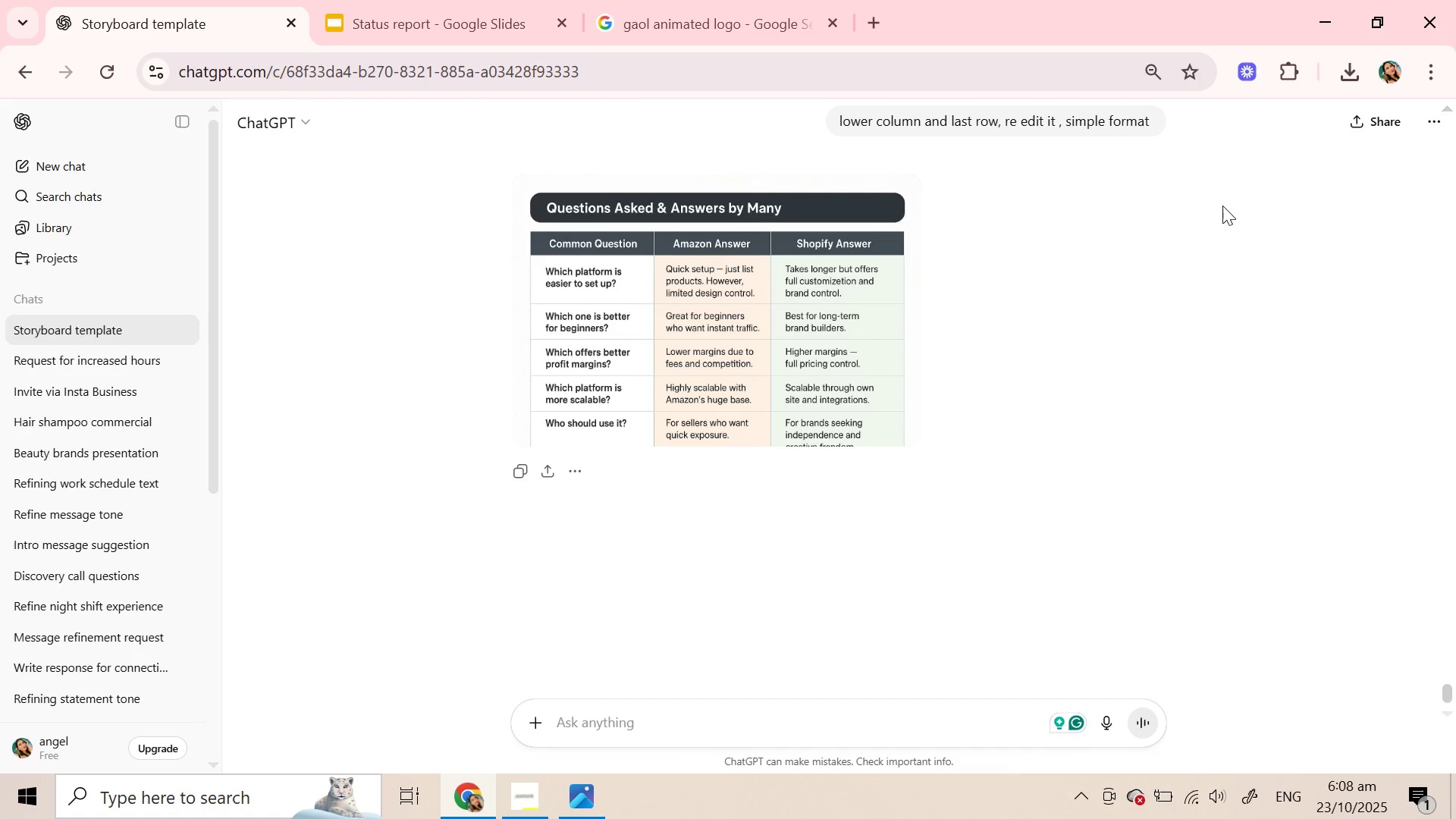 
wait(51.28)
 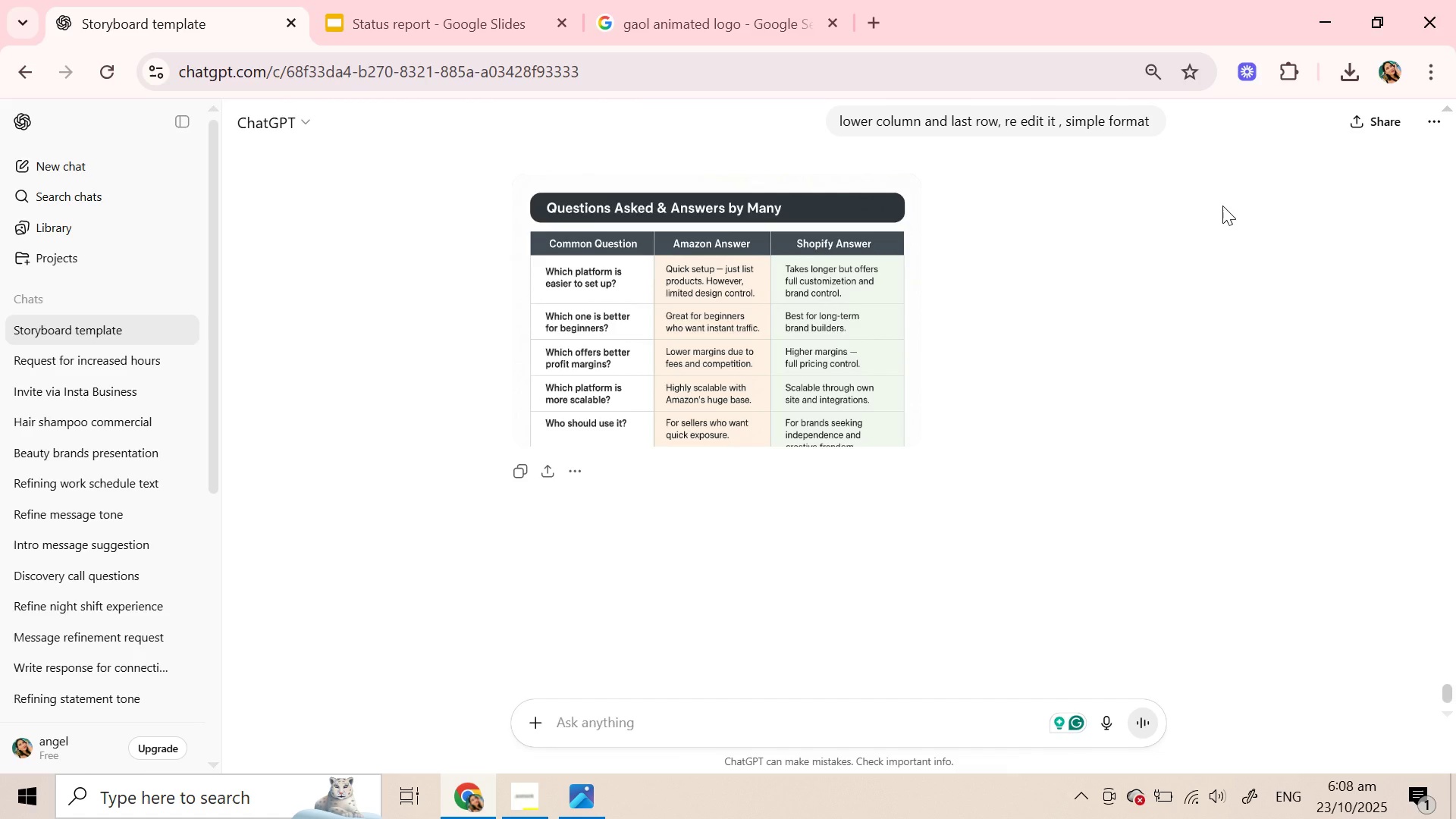 
left_click([484, 2])
 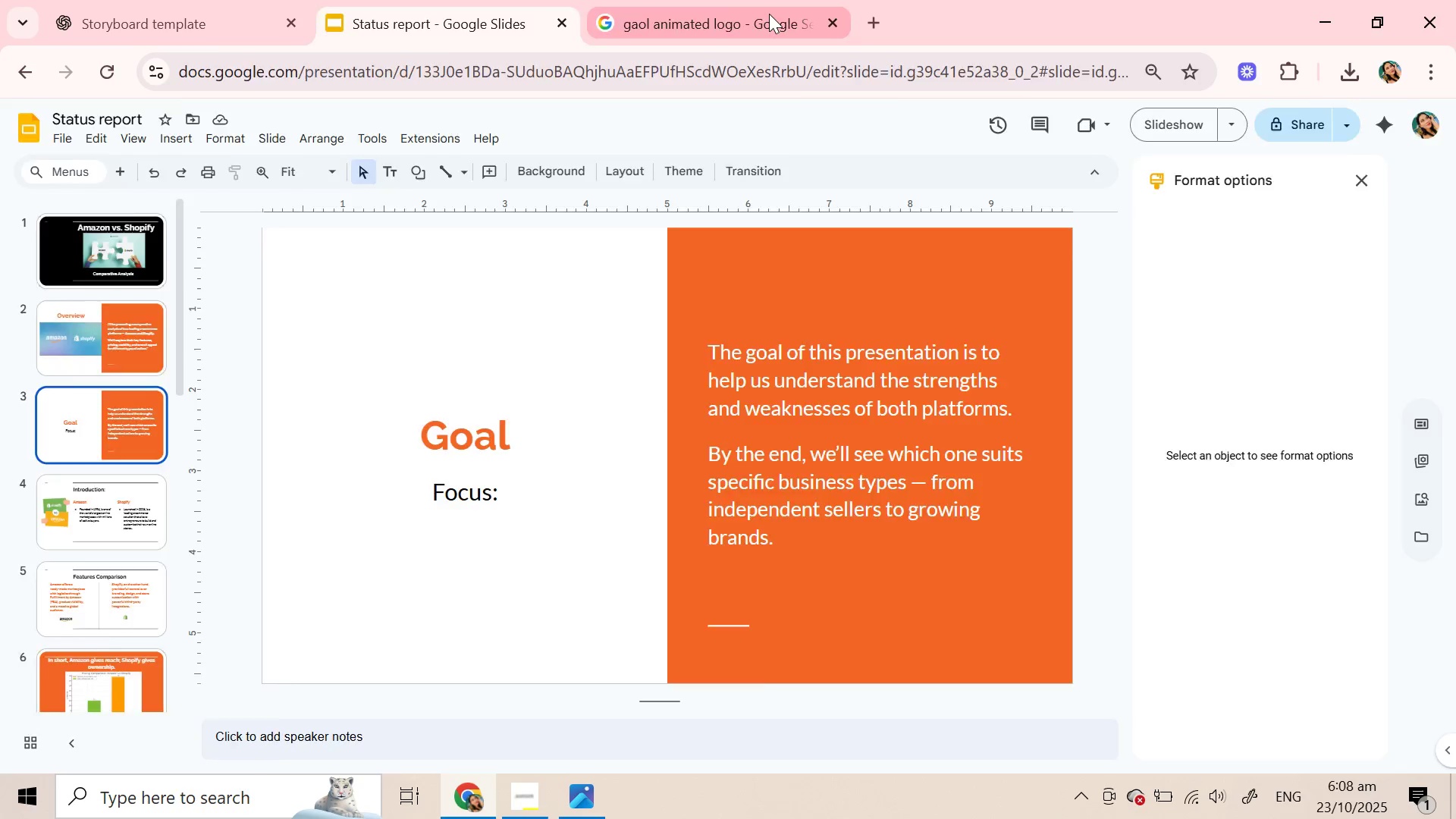 
left_click([769, 14])
 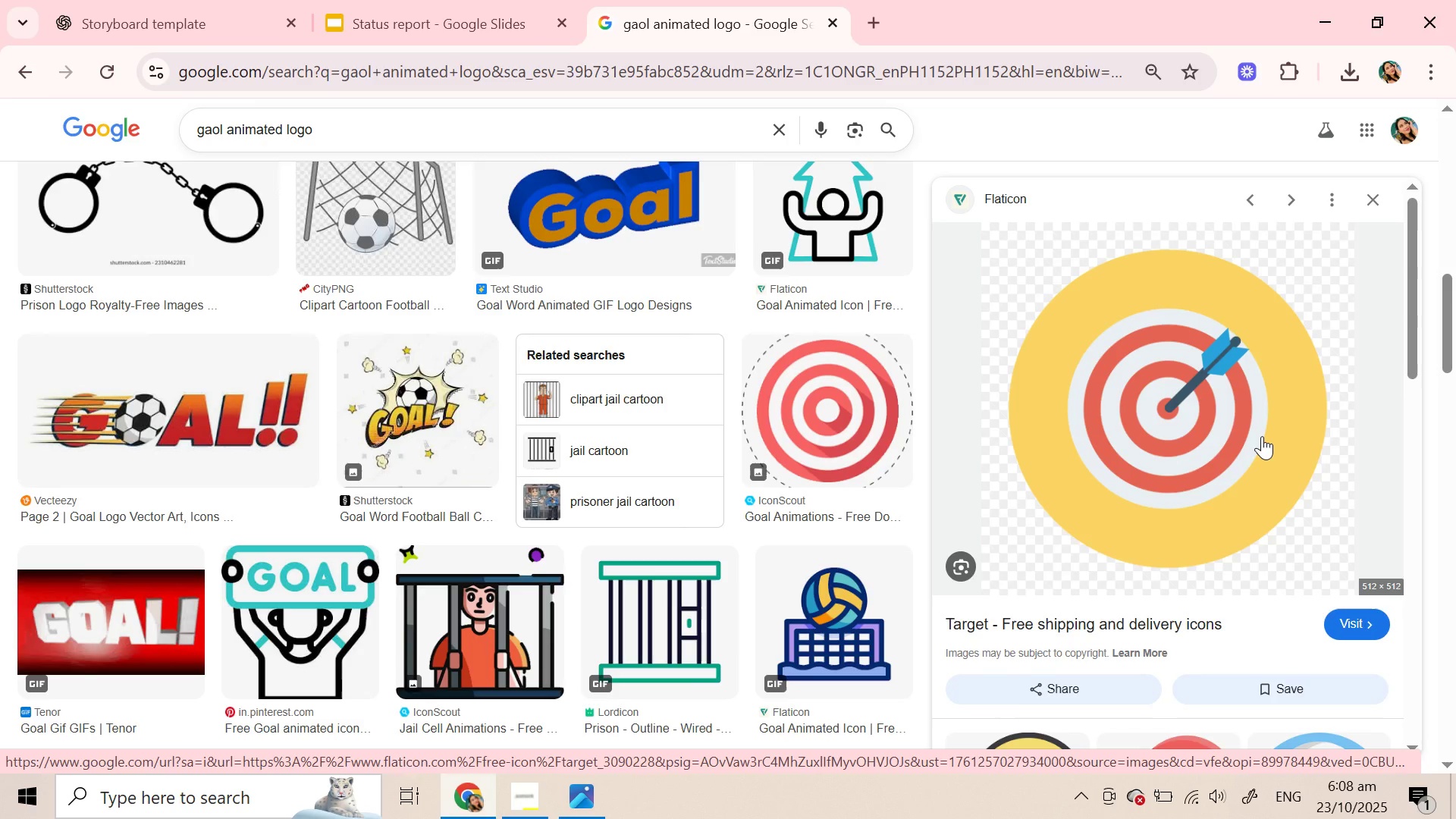 
wait(8.61)
 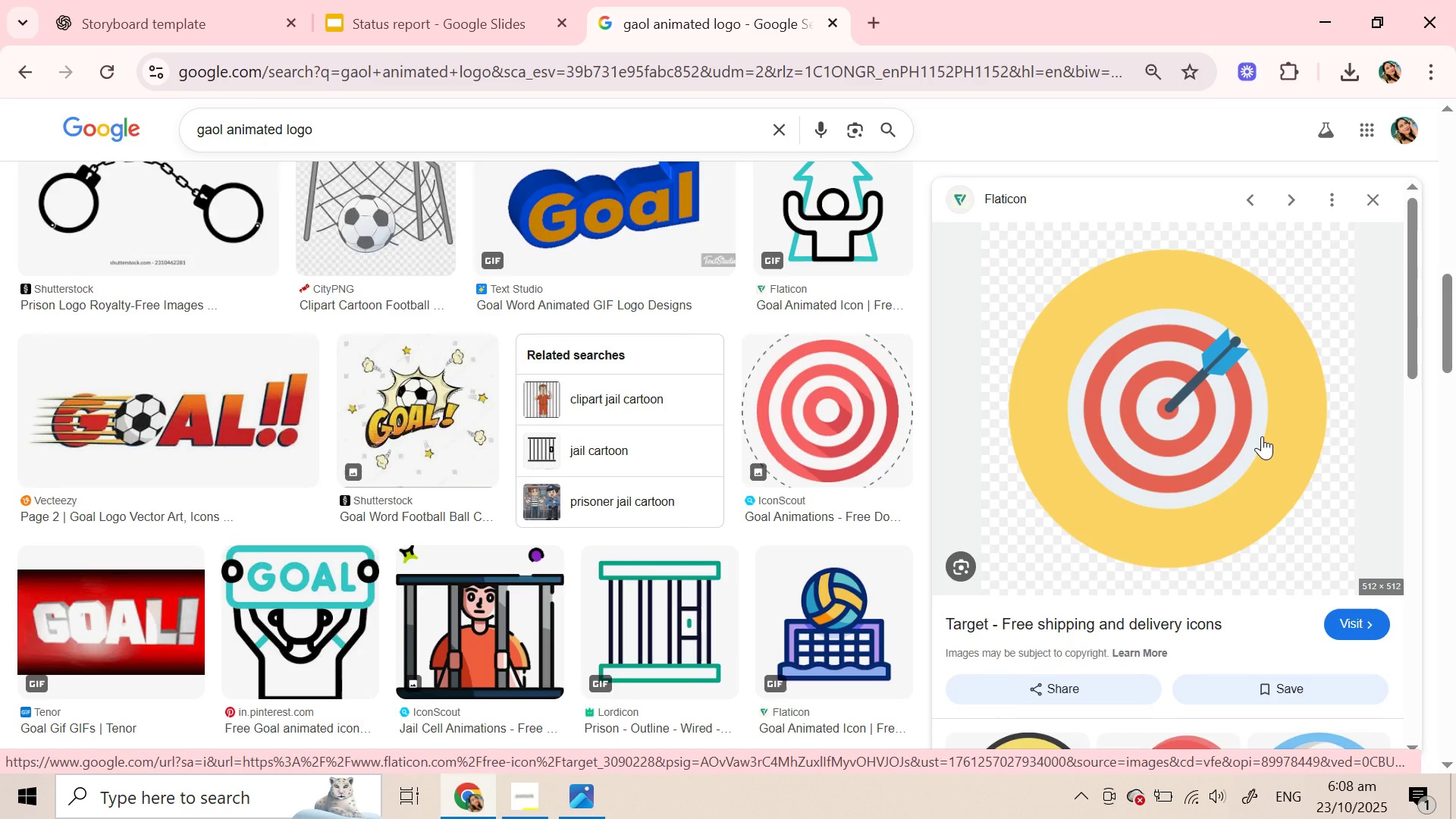 
scroll: coordinate [590, 626], scroll_direction: down, amount: 11.0
 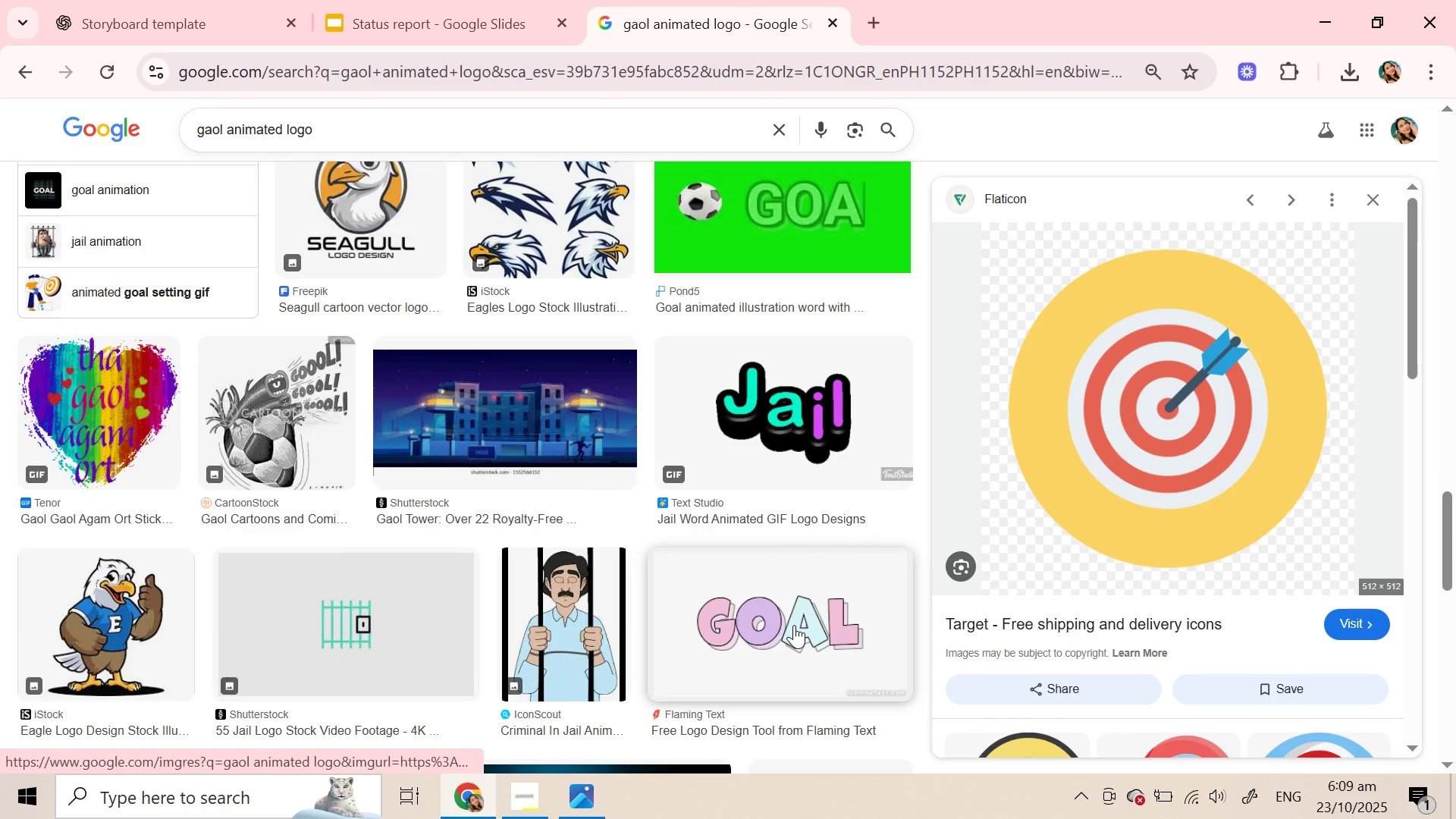 
left_click([794, 625])
 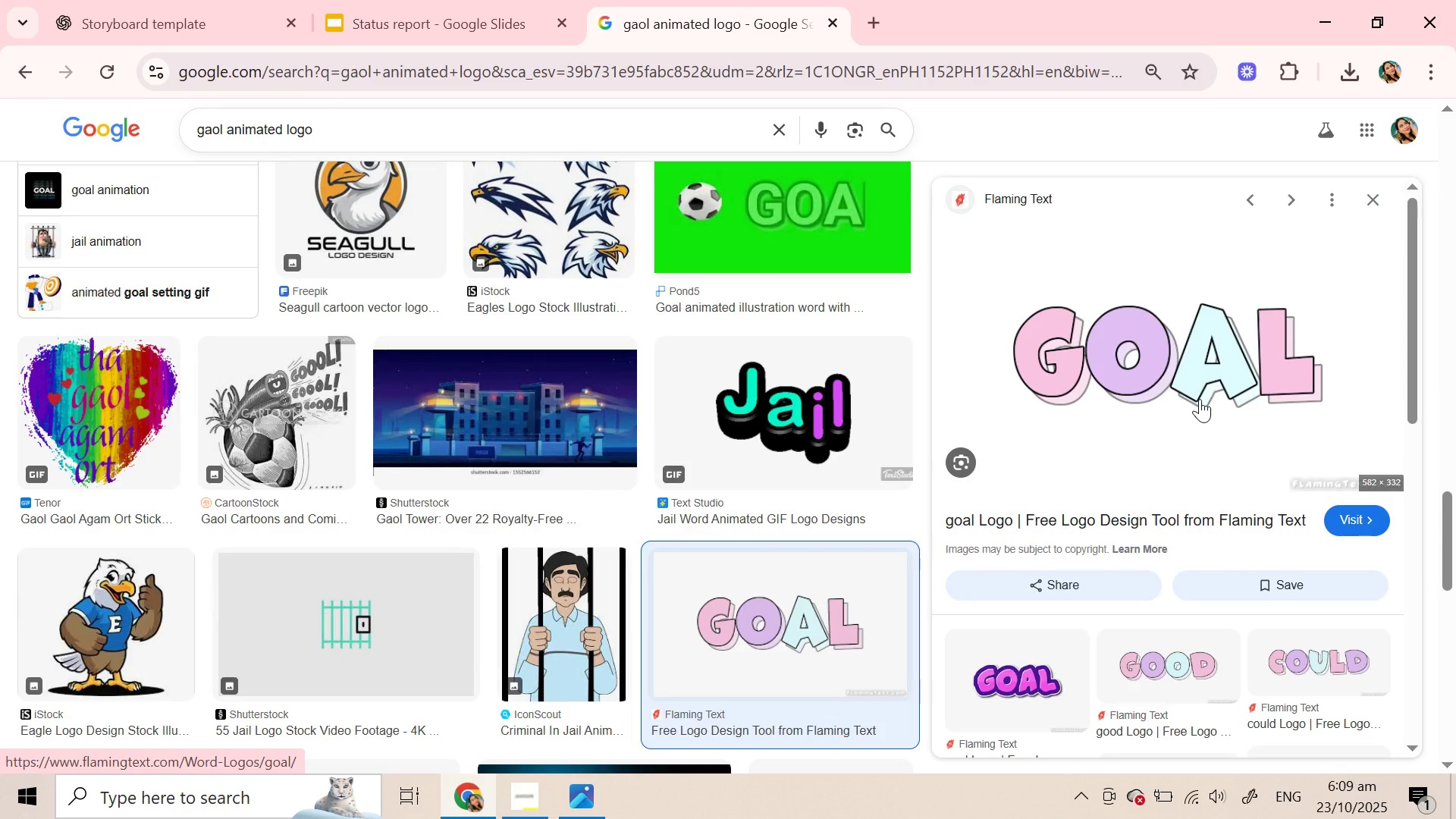 
right_click([1200, 399])
 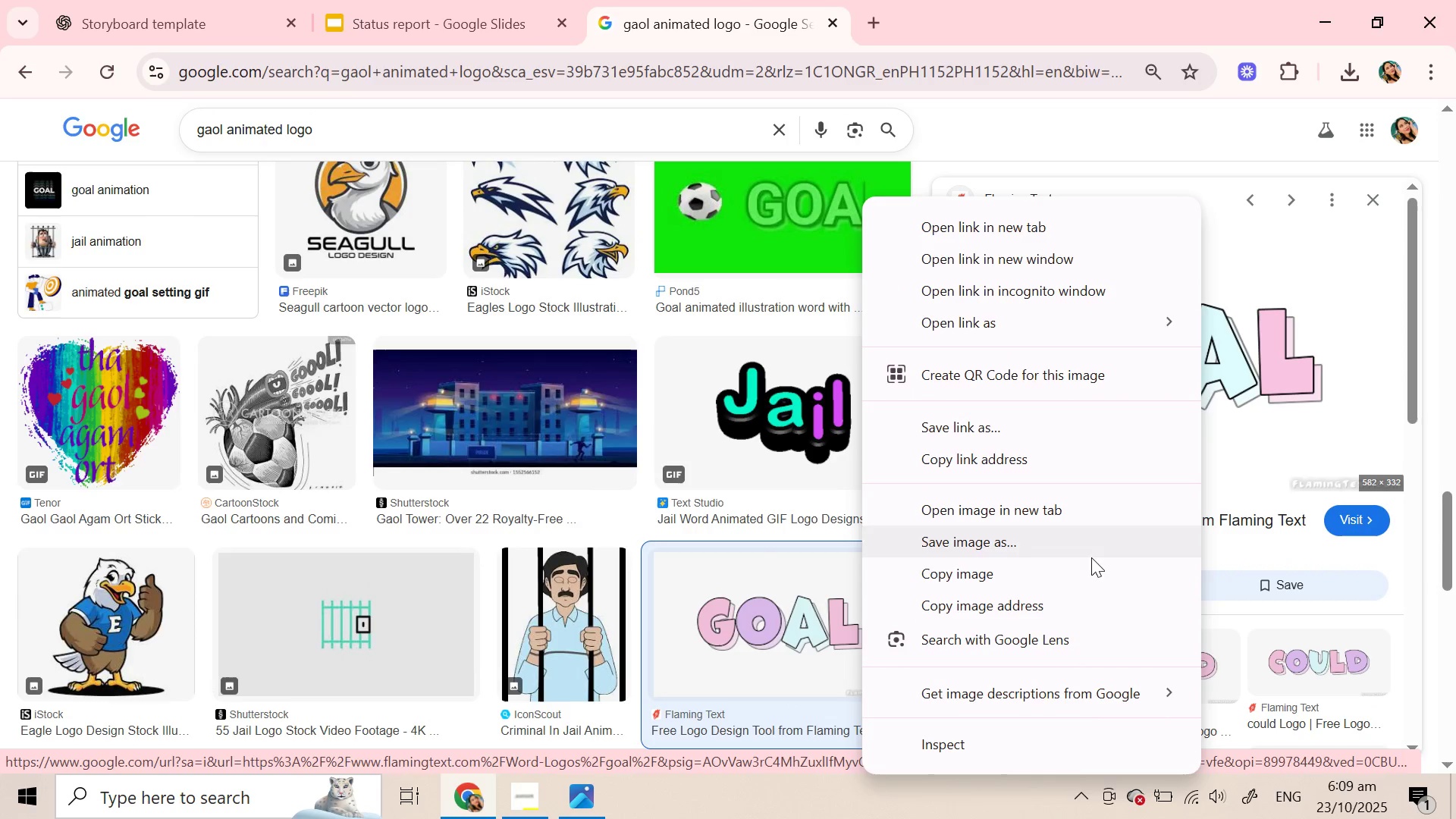 
left_click([1061, 604])
 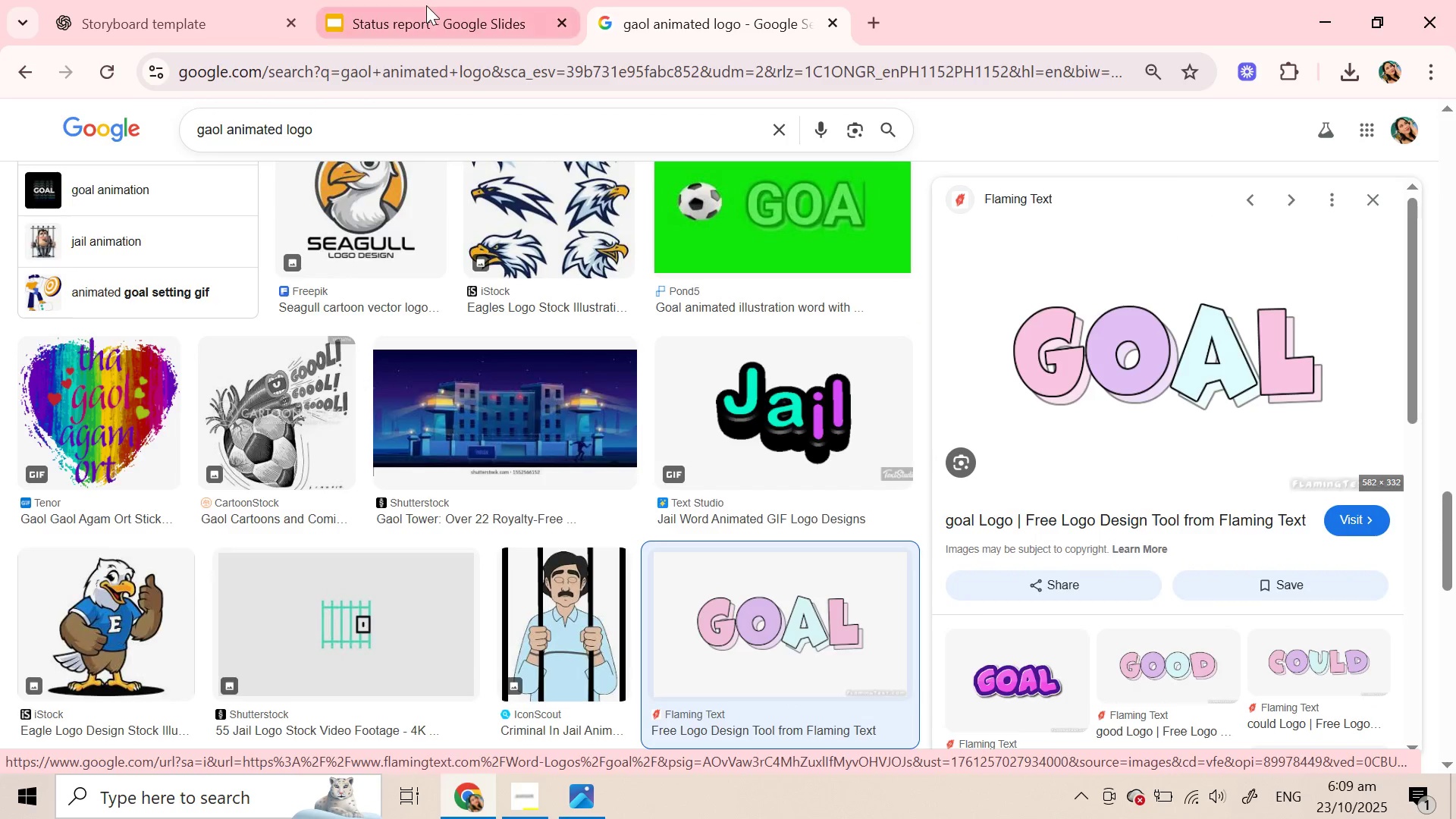 
left_click([426, 5])
 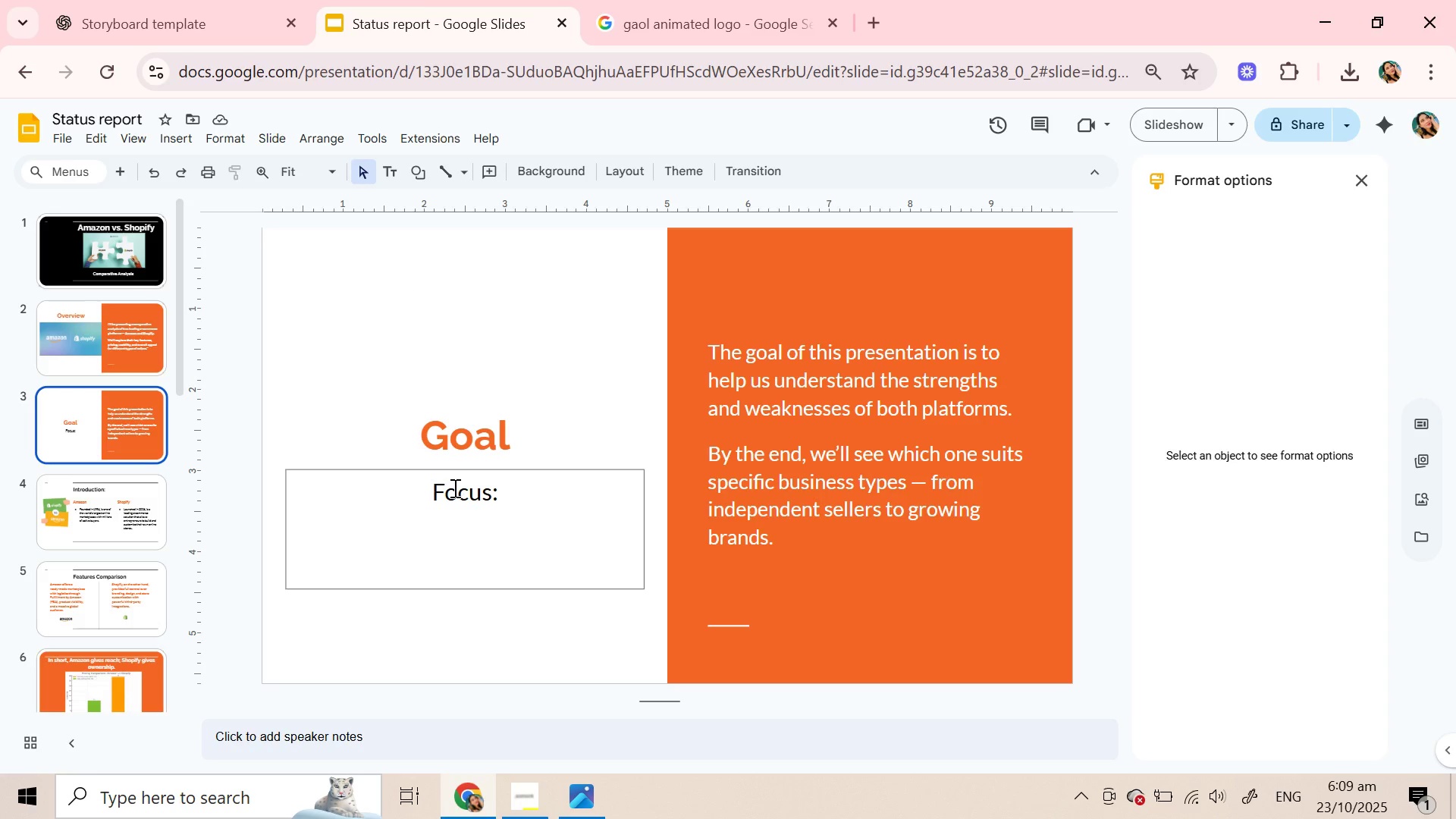 
left_click([453, 488])
 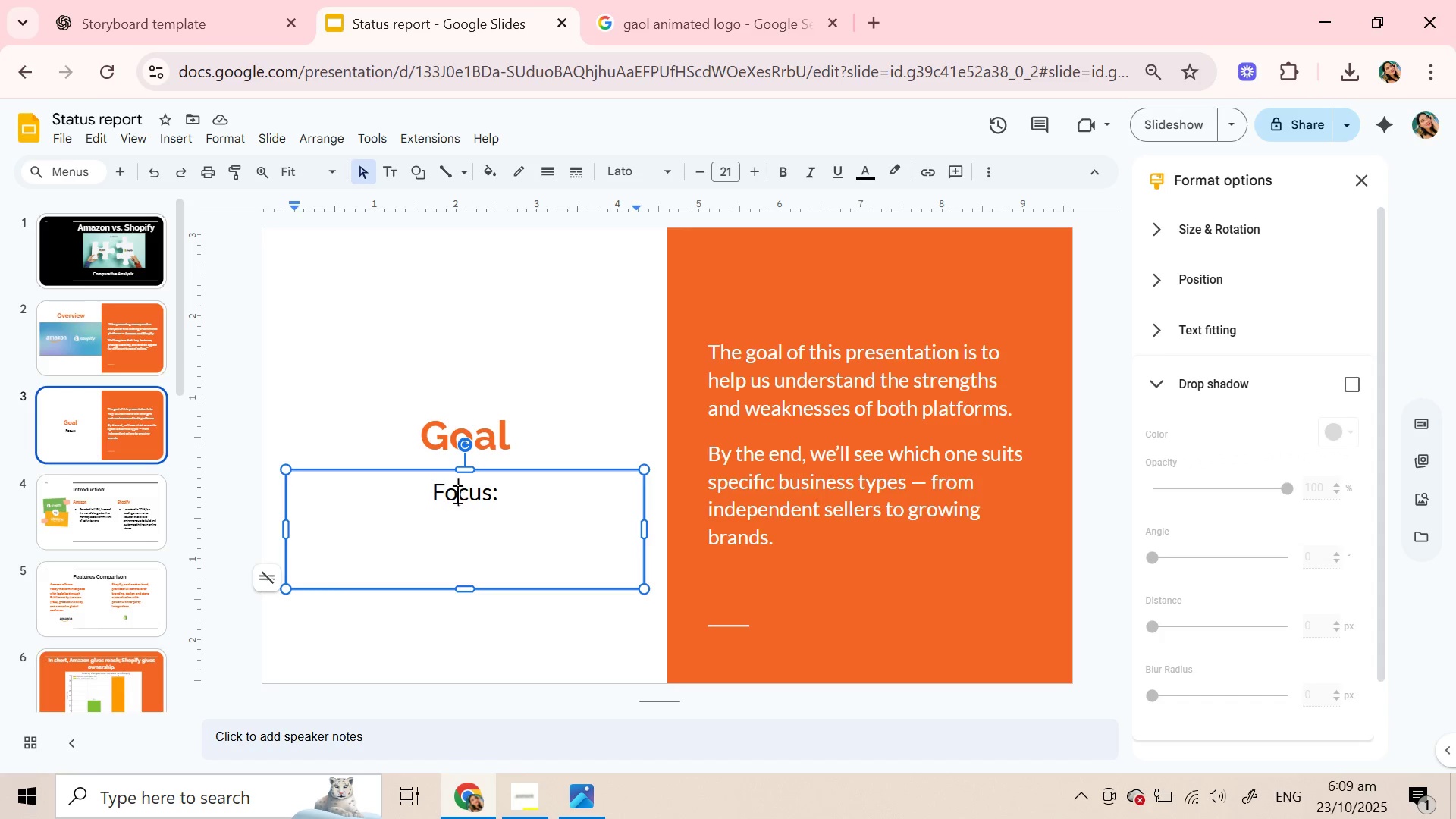 
double_click([456, 494])
 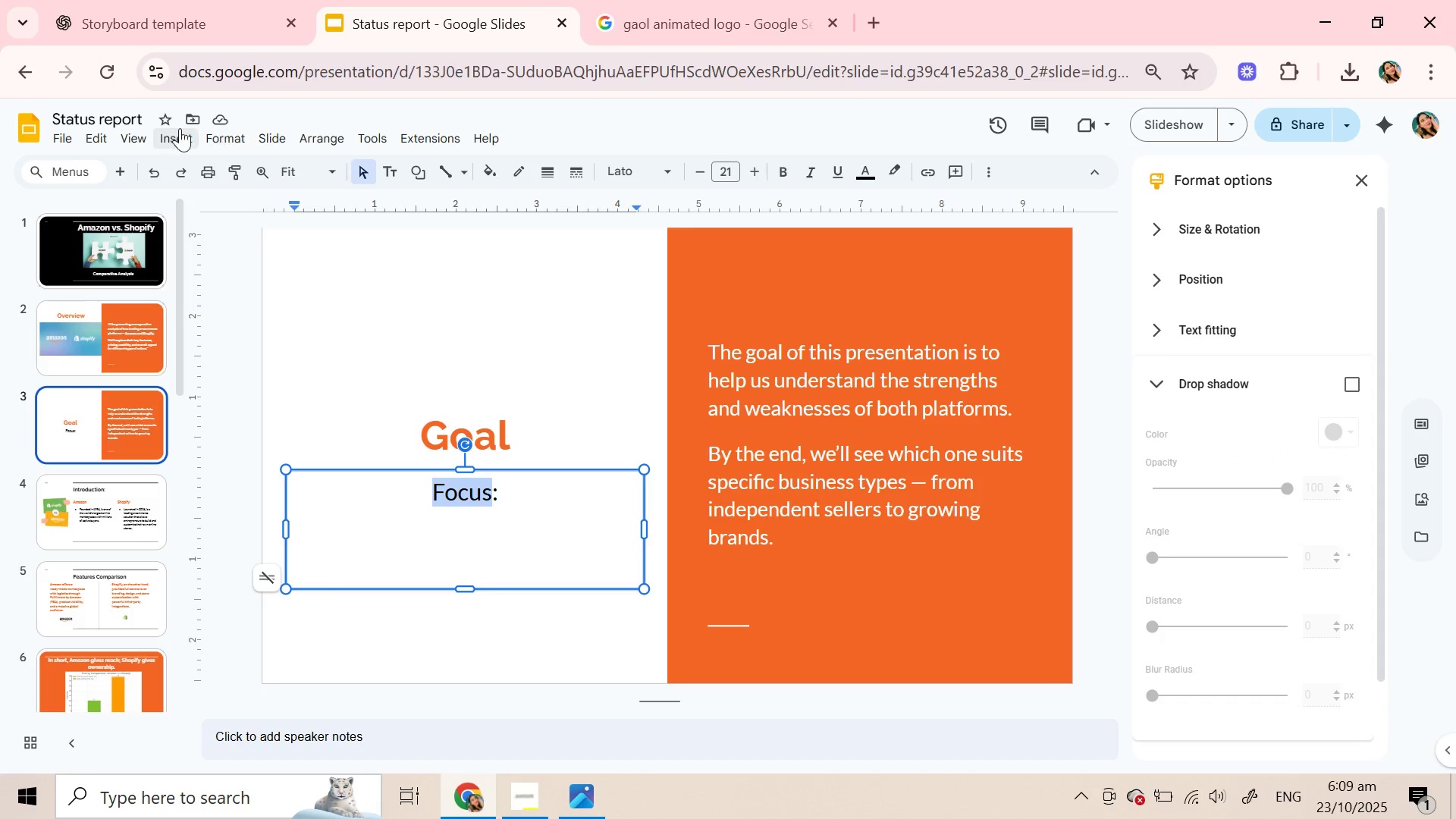 
left_click([174, 128])
 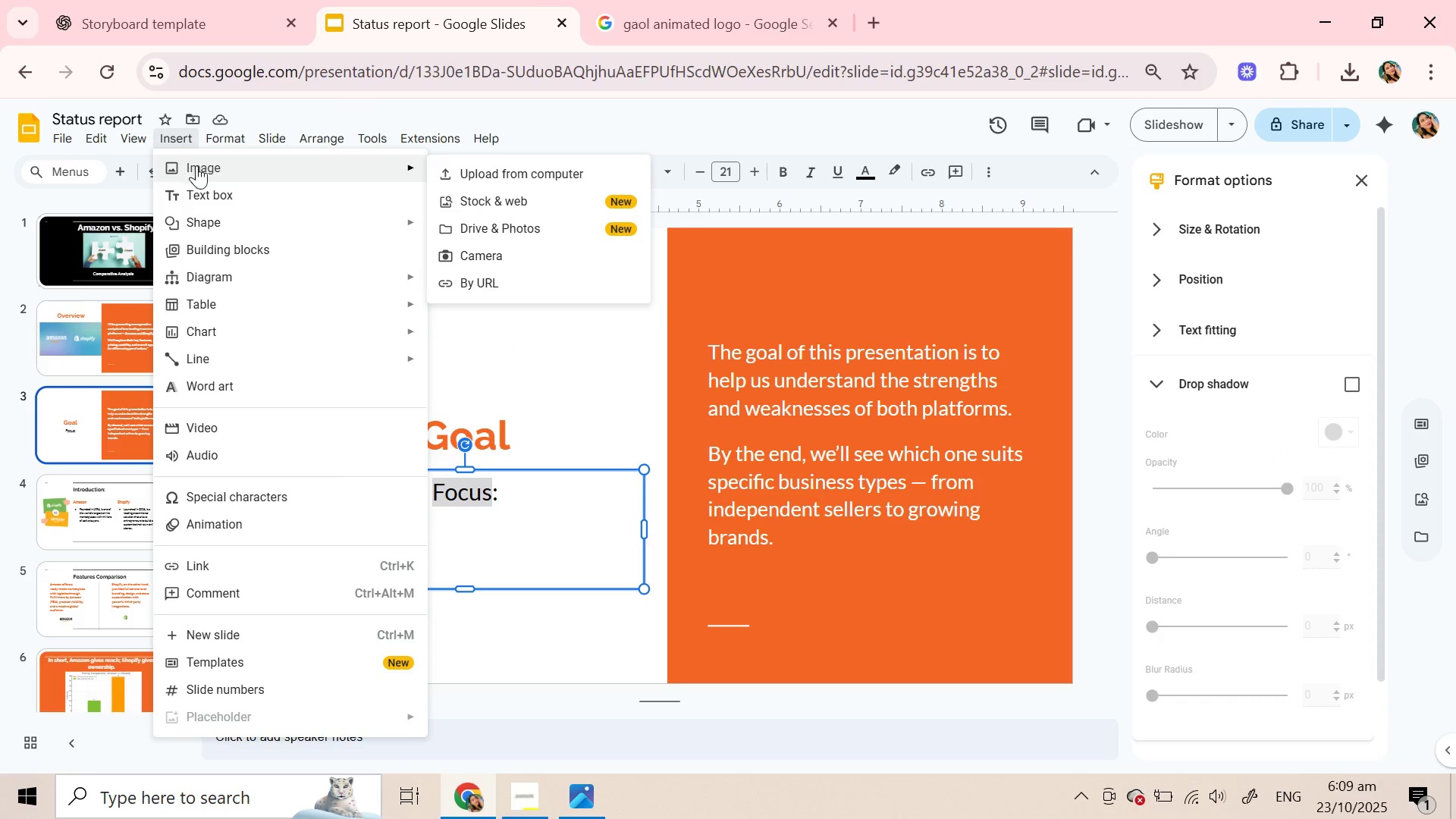 
wait(5.01)
 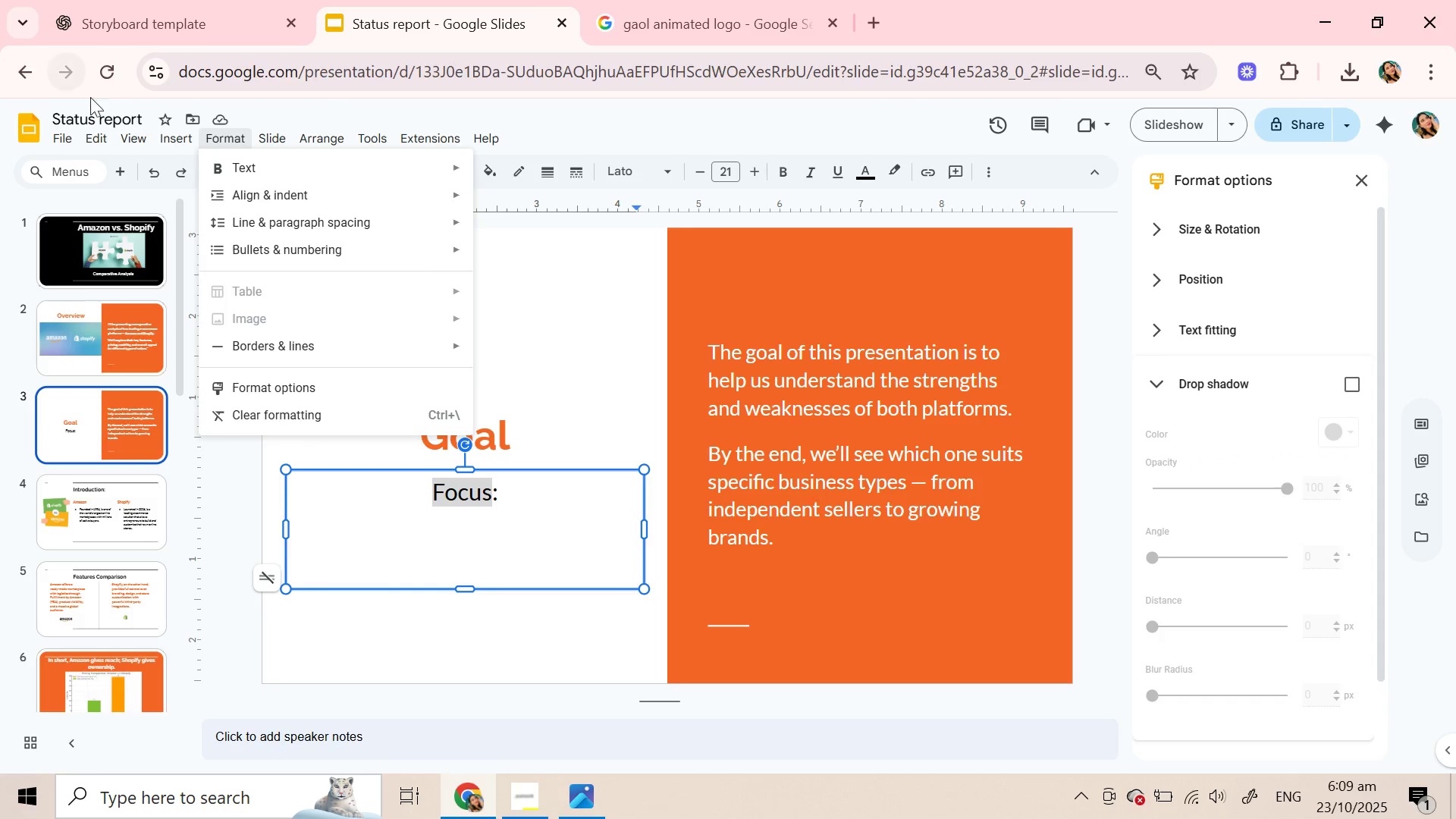 
left_click([497, 284])
 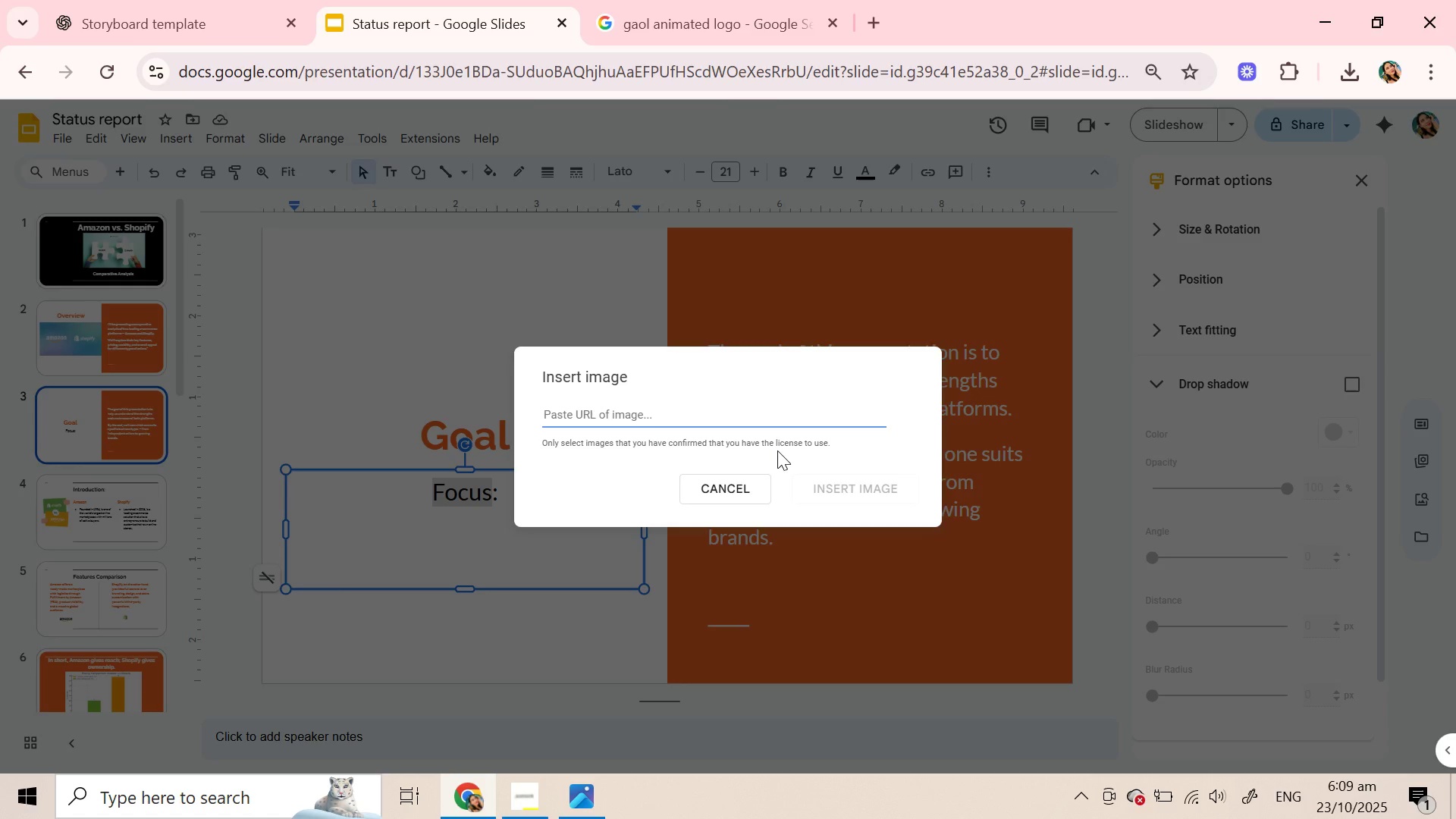 
key(Control+ControlLeft)
 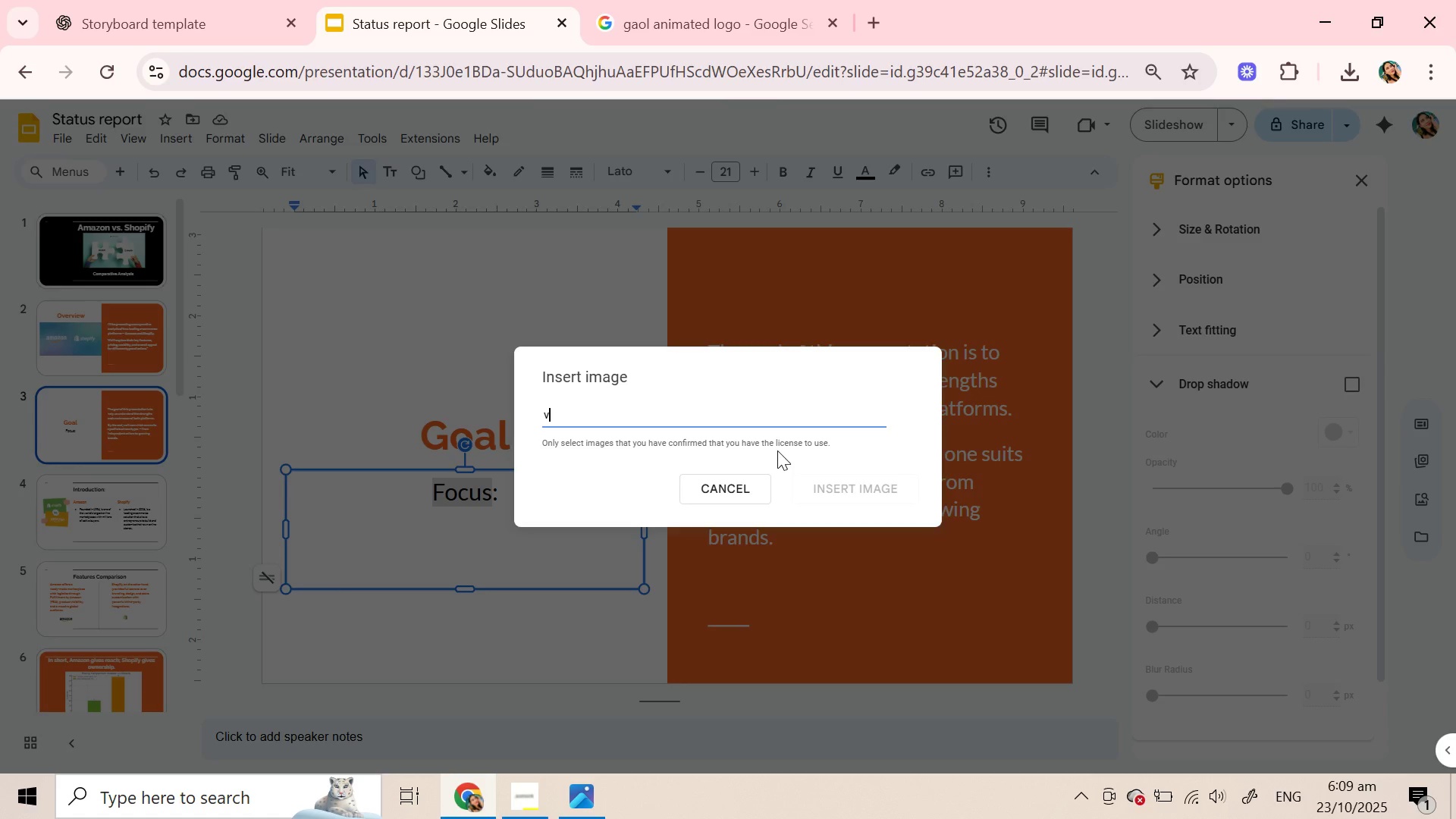 
key(V)
 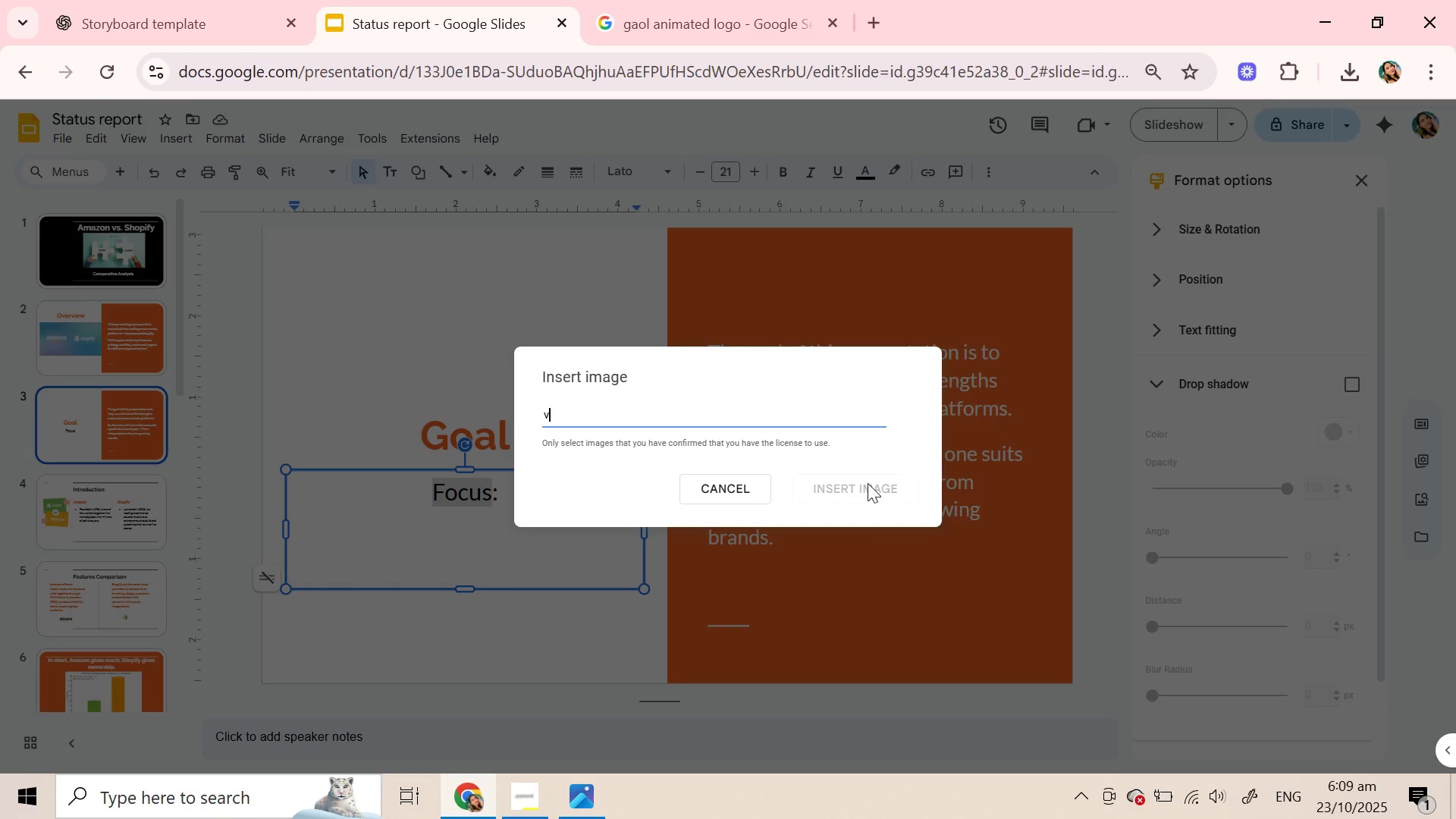 
hold_key(key=ControlLeft, duration=0.56)
 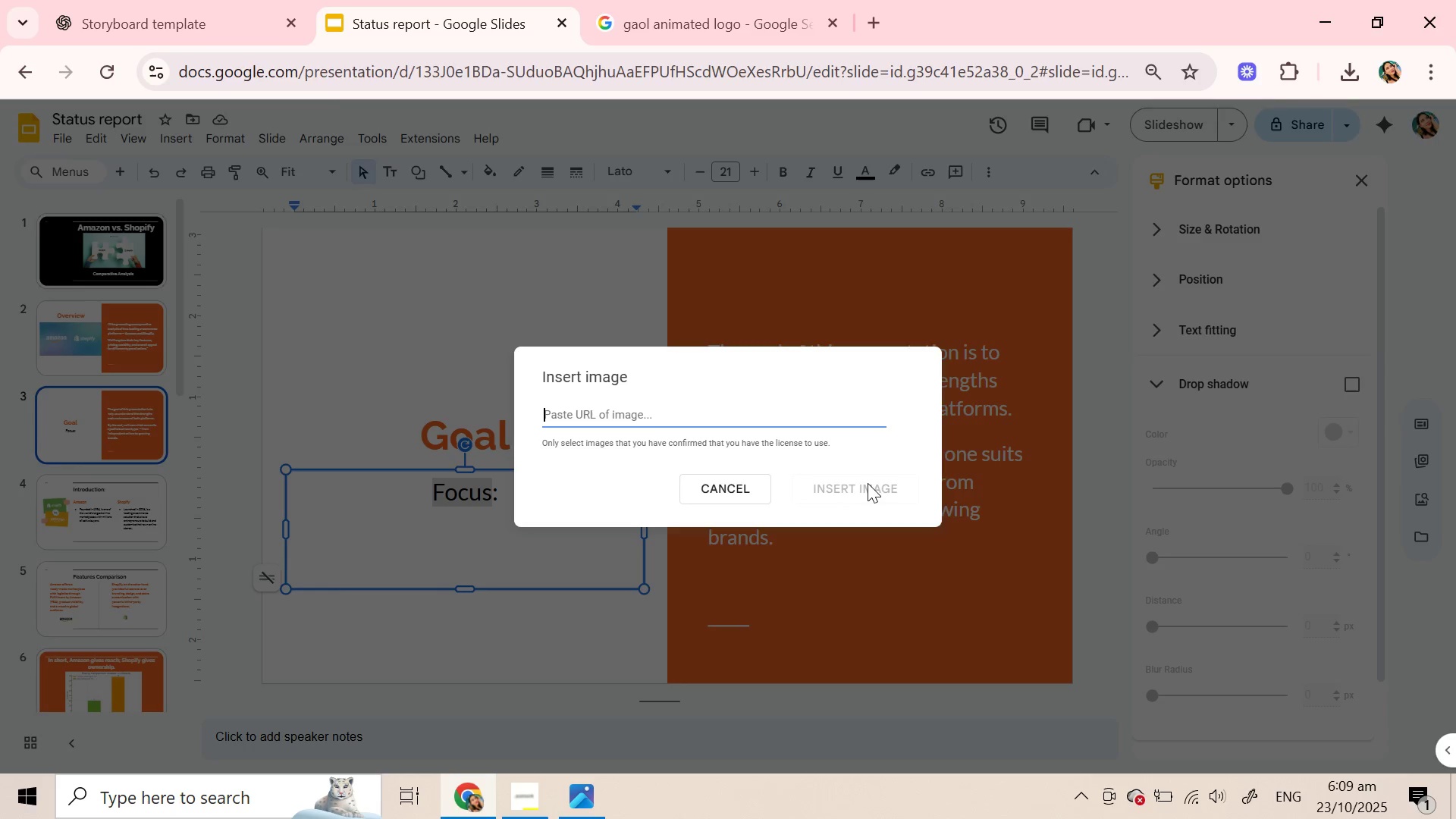 
key(Backspace)
 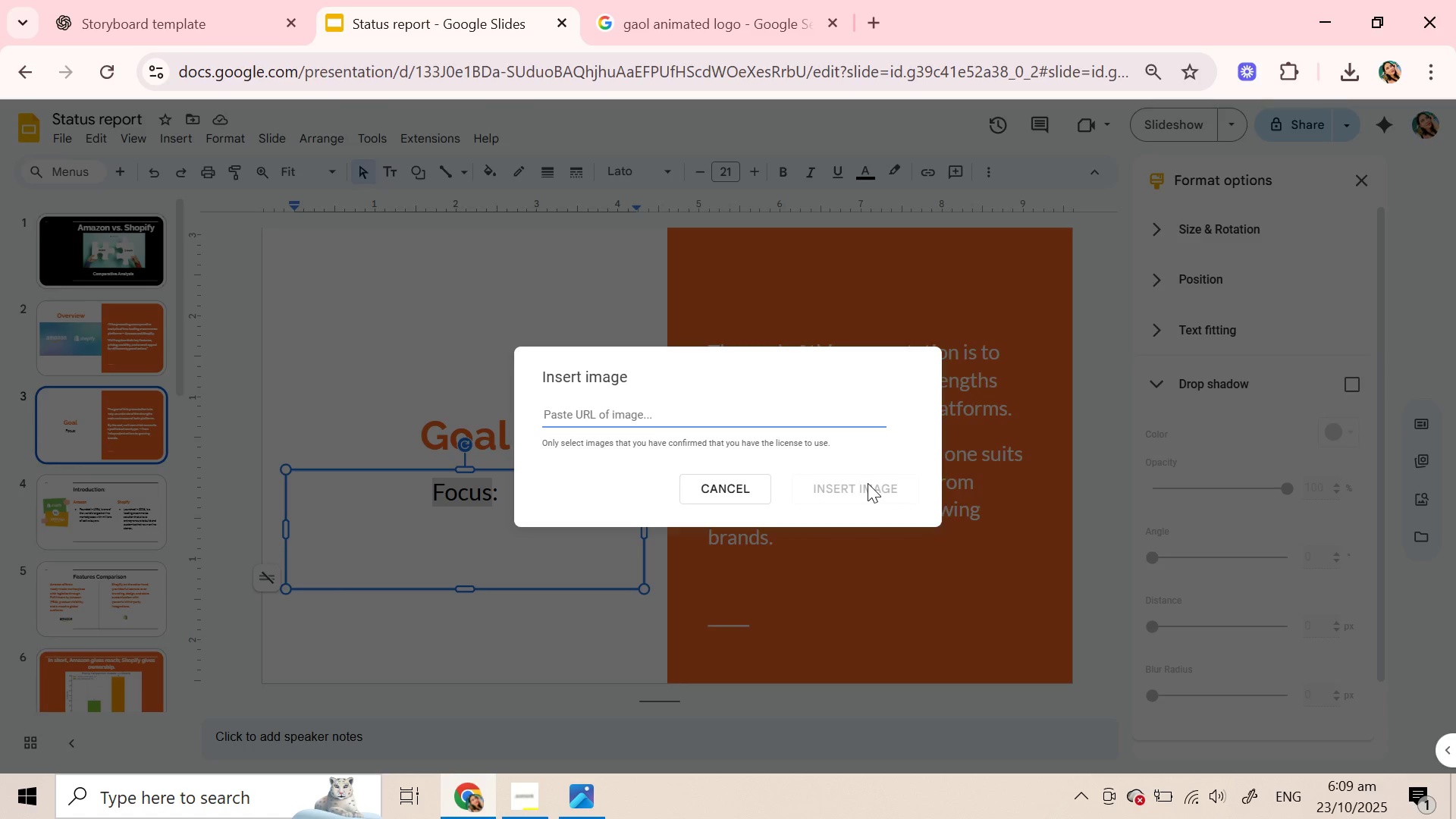 
key(Control+V)
 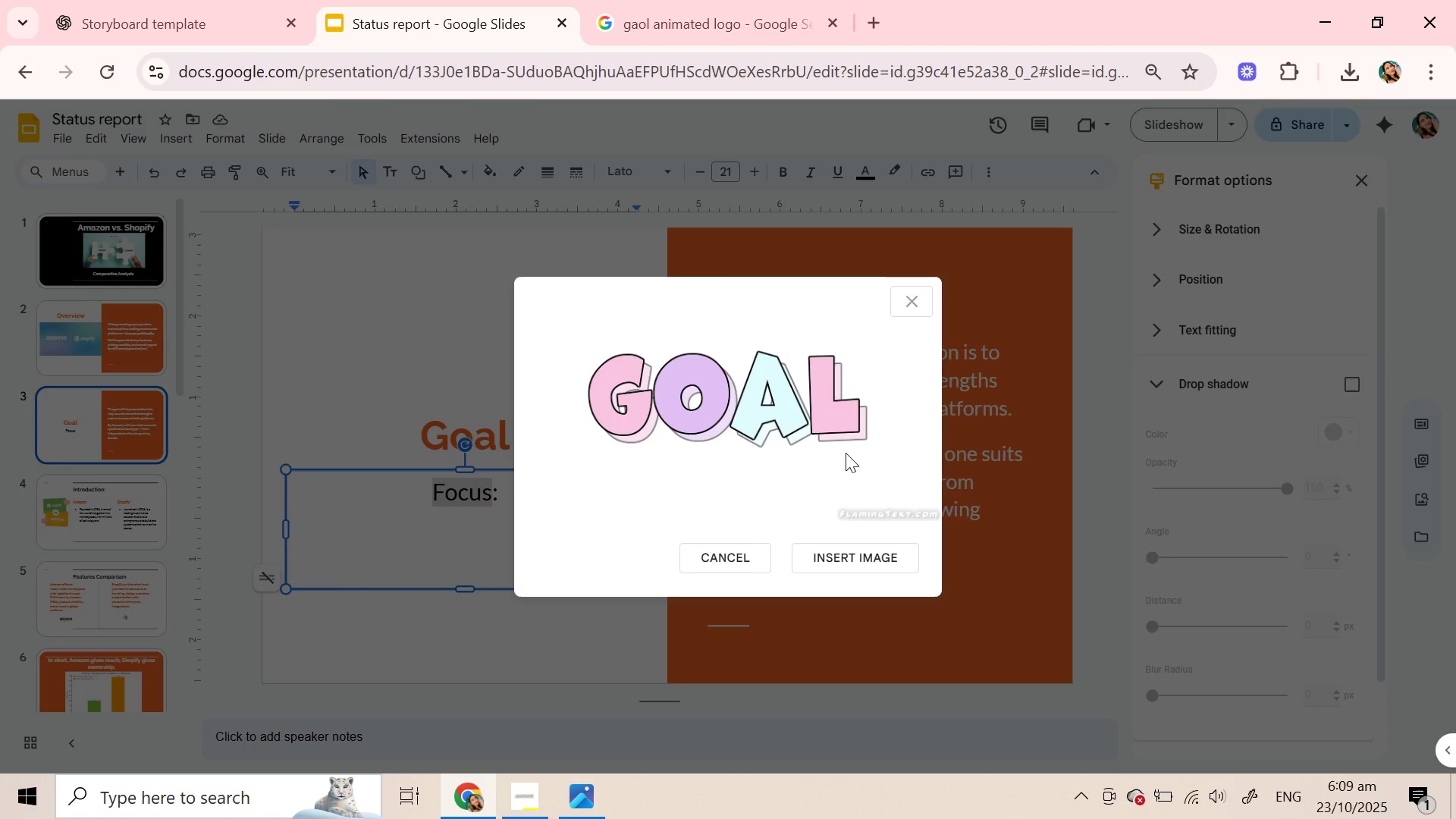 
wait(6.54)
 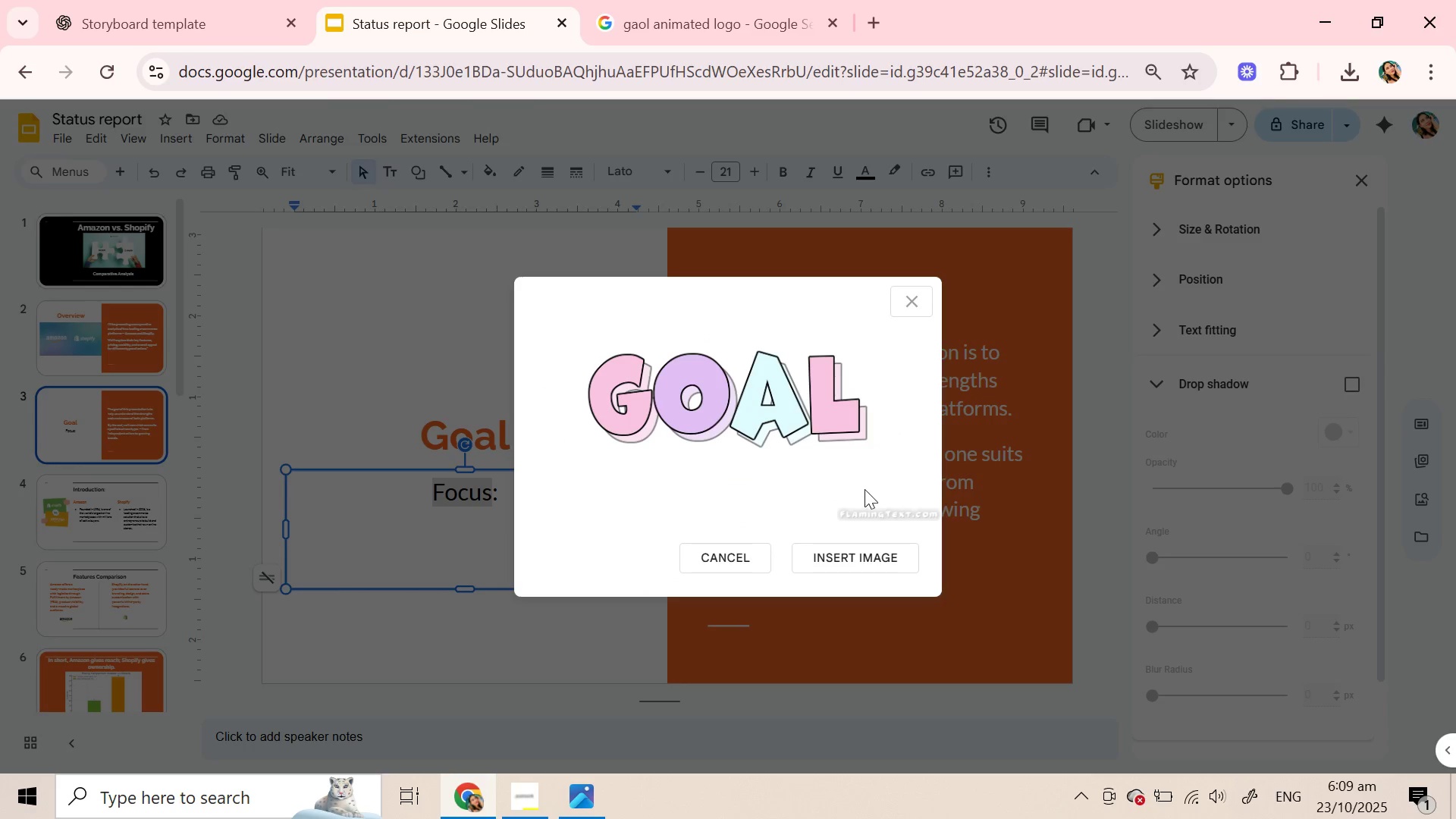 
left_click([852, 553])
 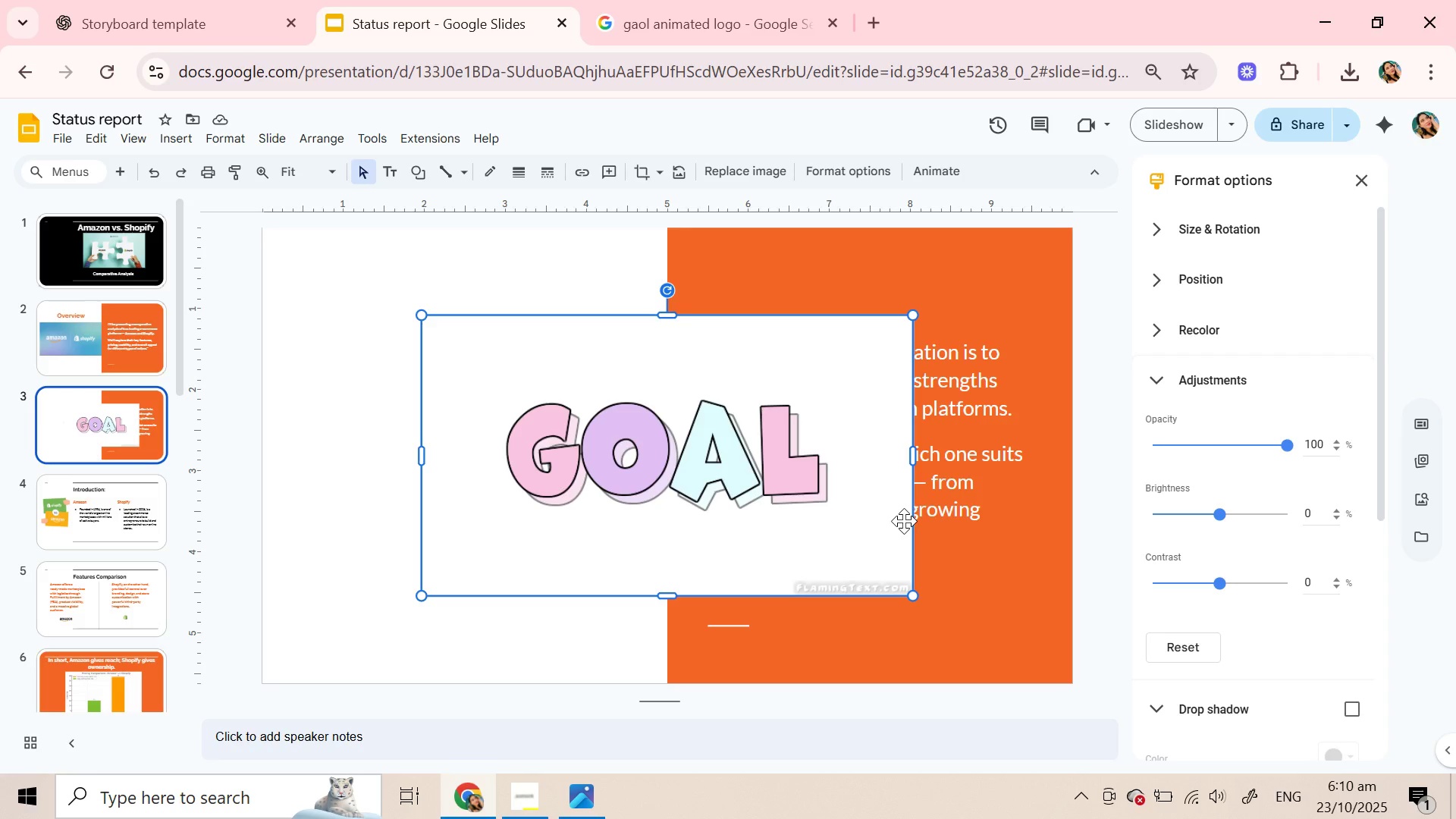 
wait(69.09)
 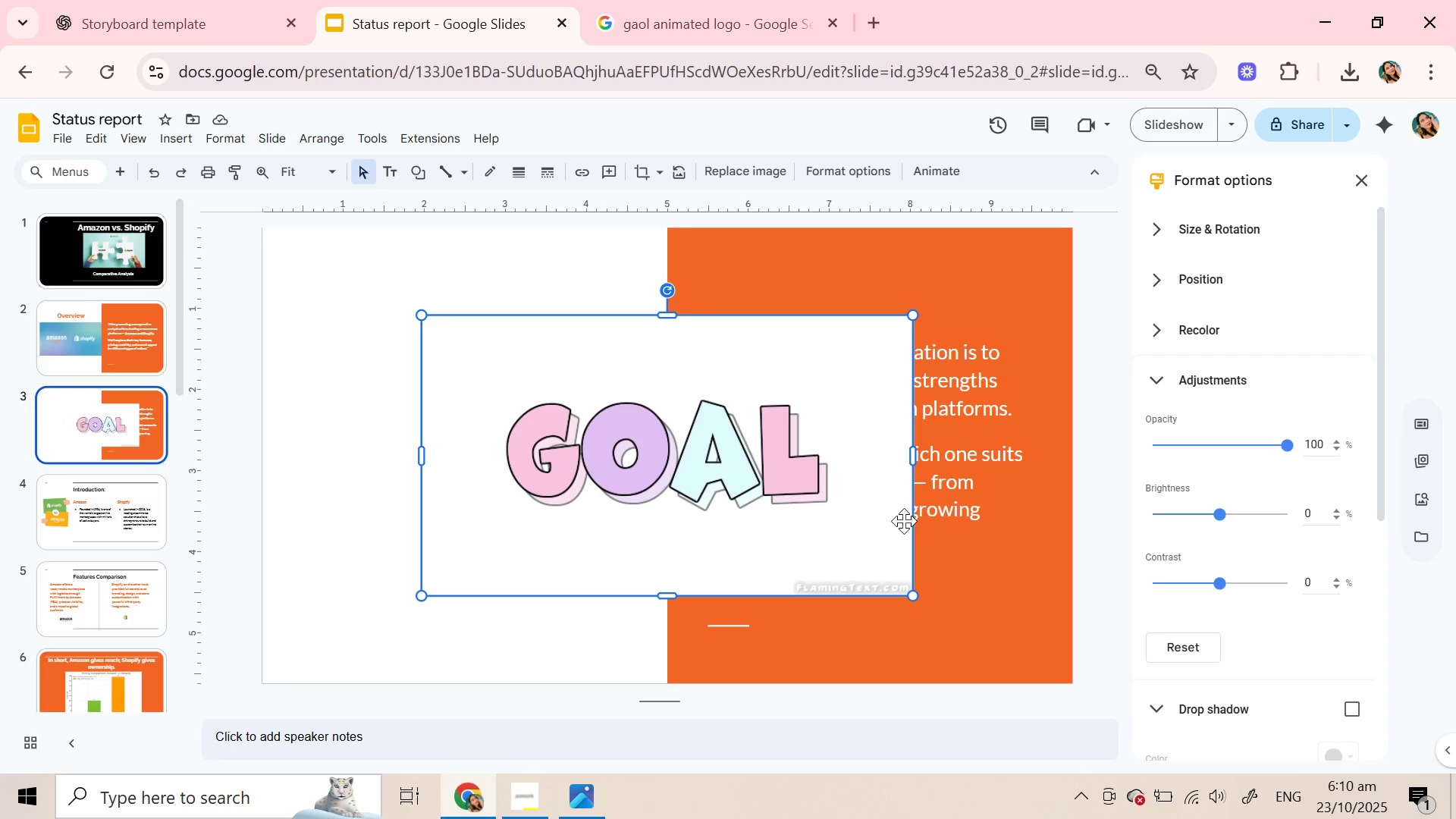 
left_click([687, 0])
 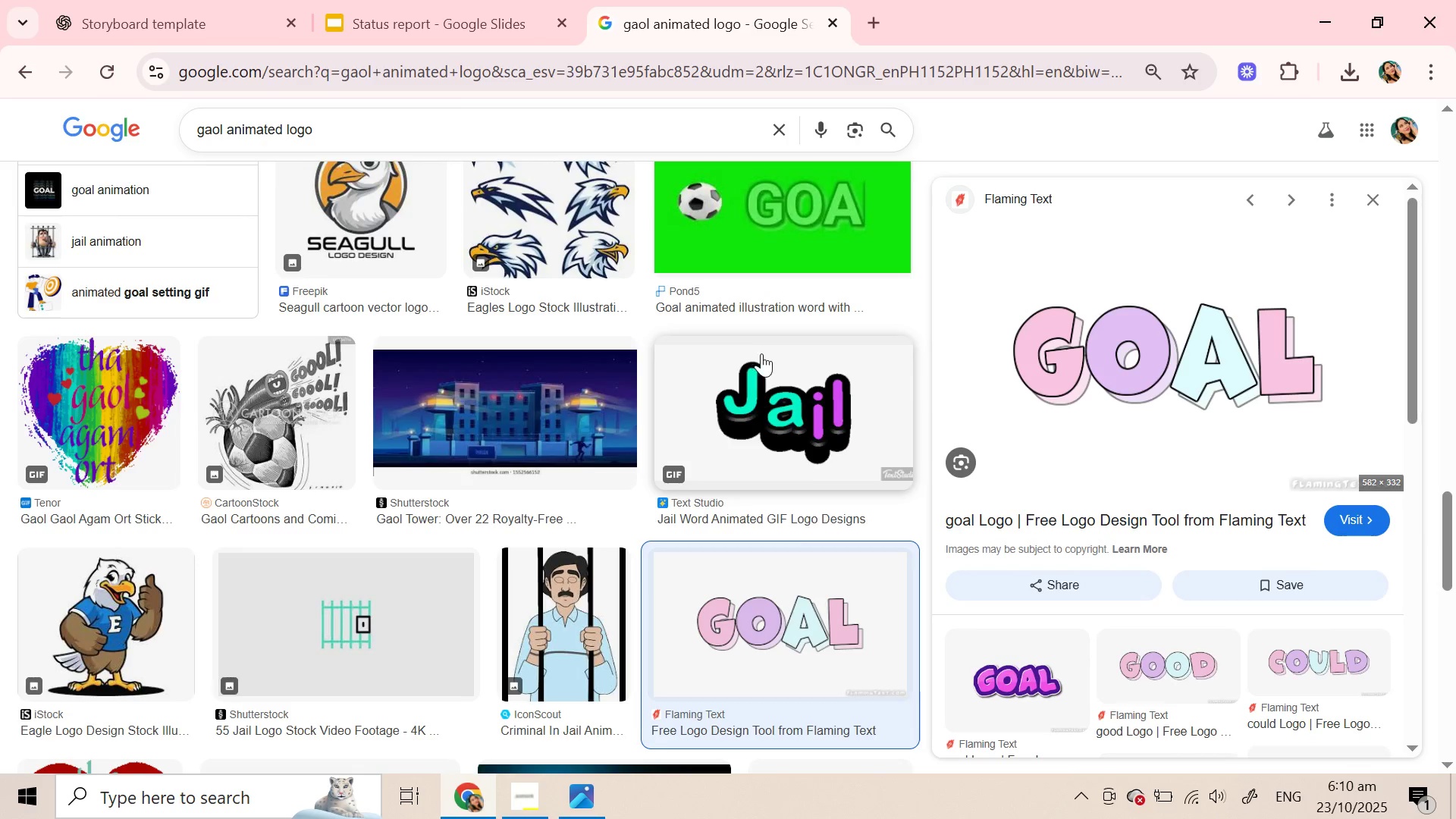 
scroll: coordinate [763, 358], scroll_direction: down, amount: 7.0
 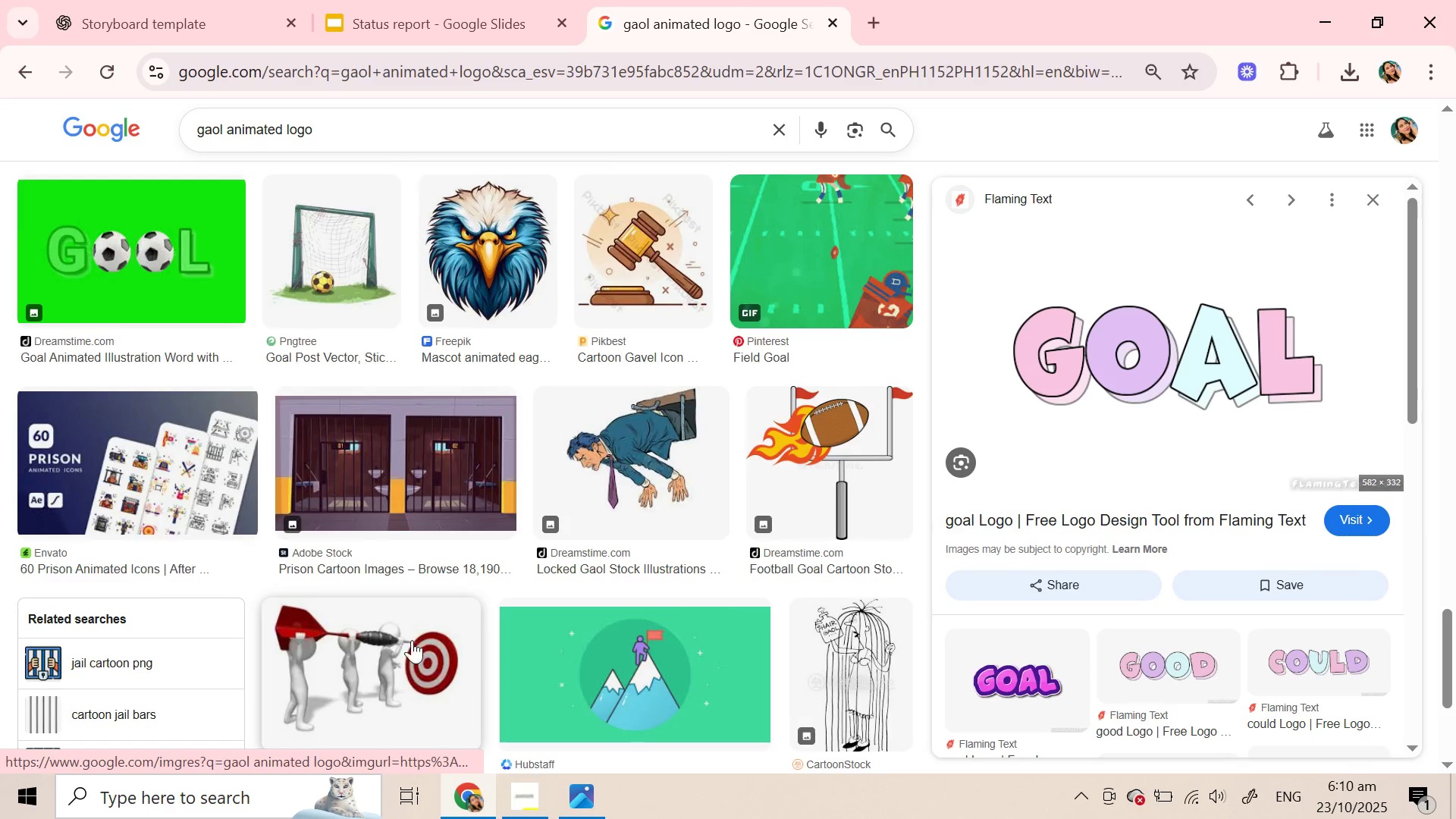 
left_click([375, 661])
 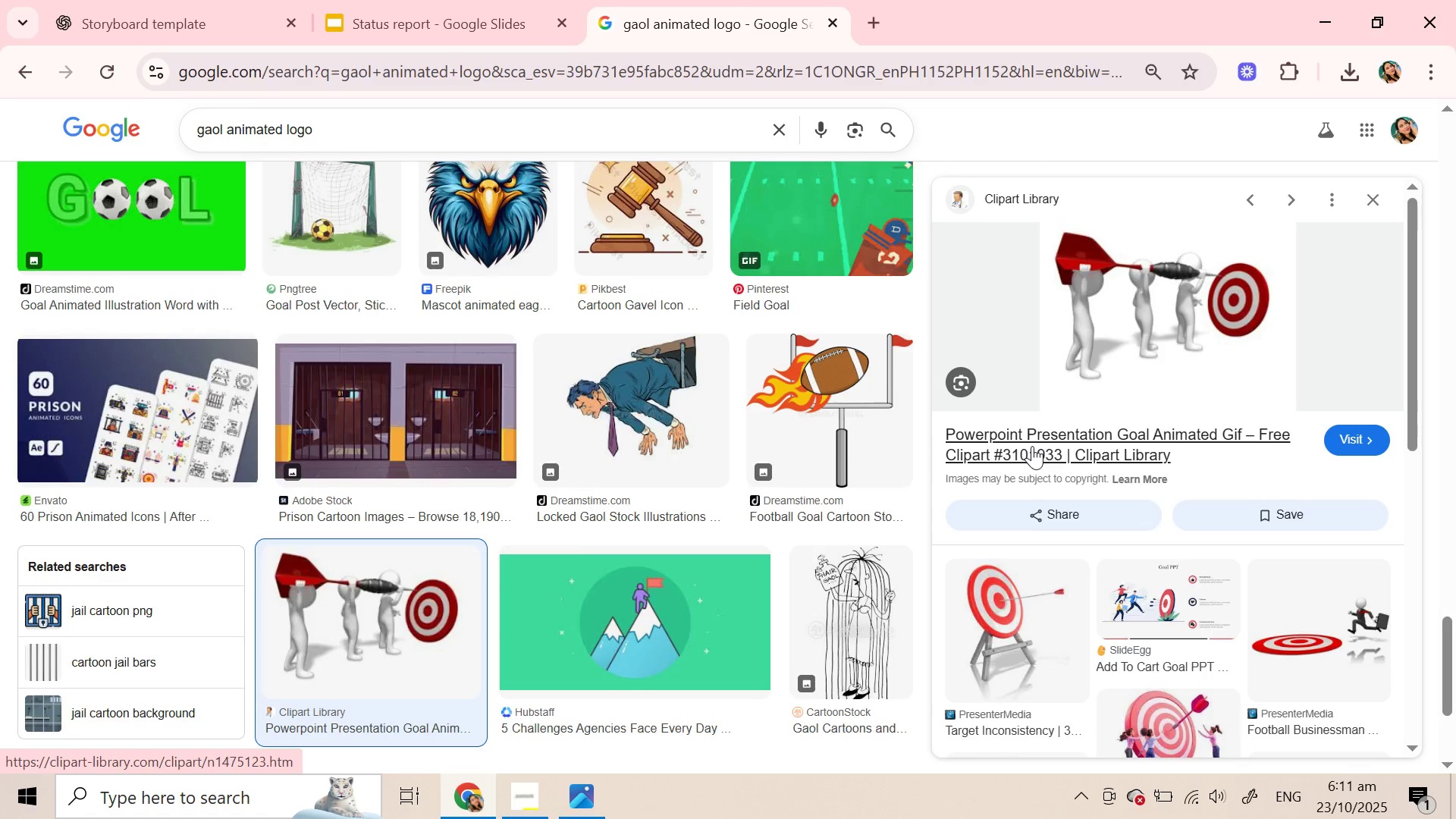 
wait(61.47)
 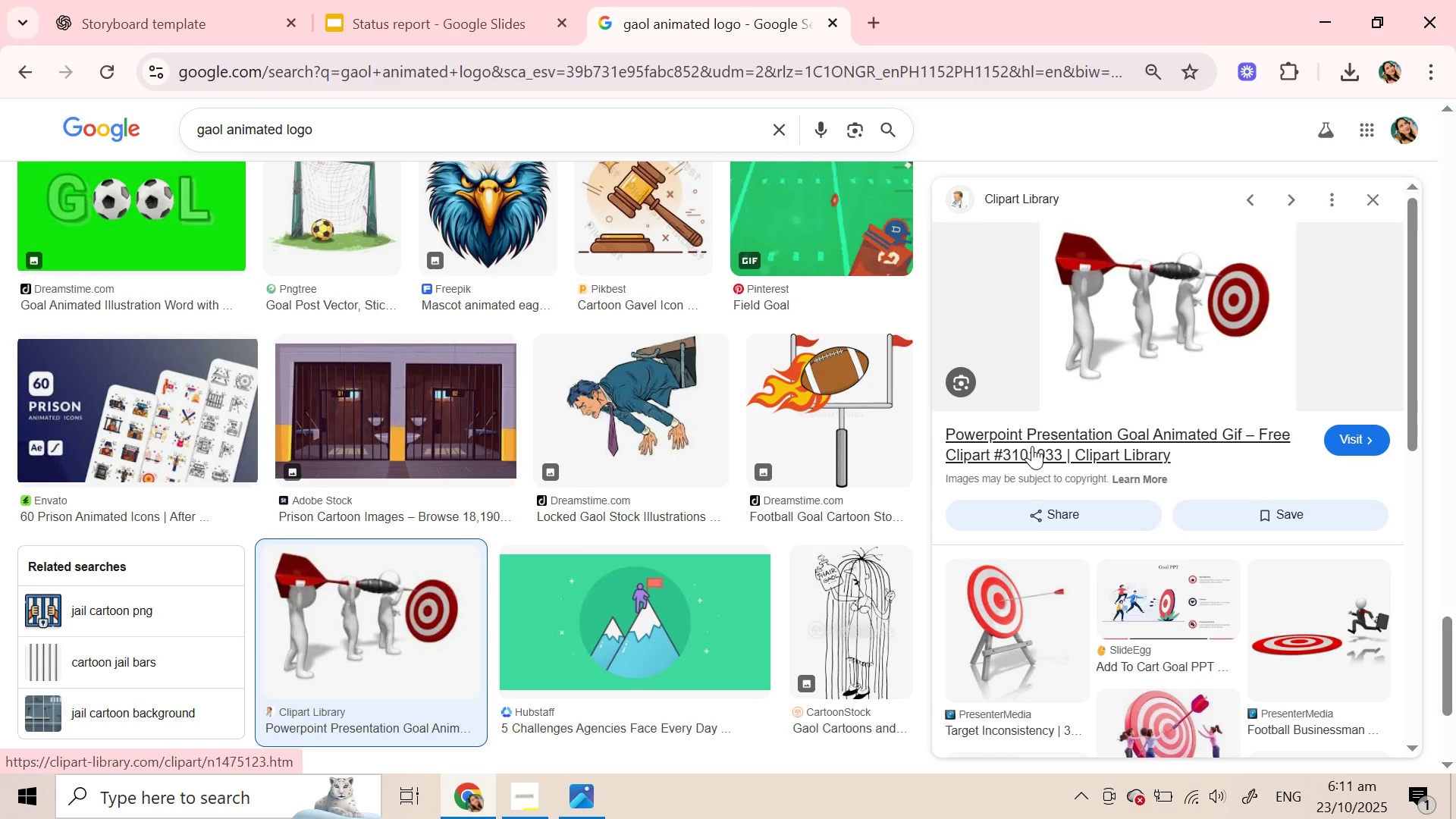 
right_click([1128, 337])
 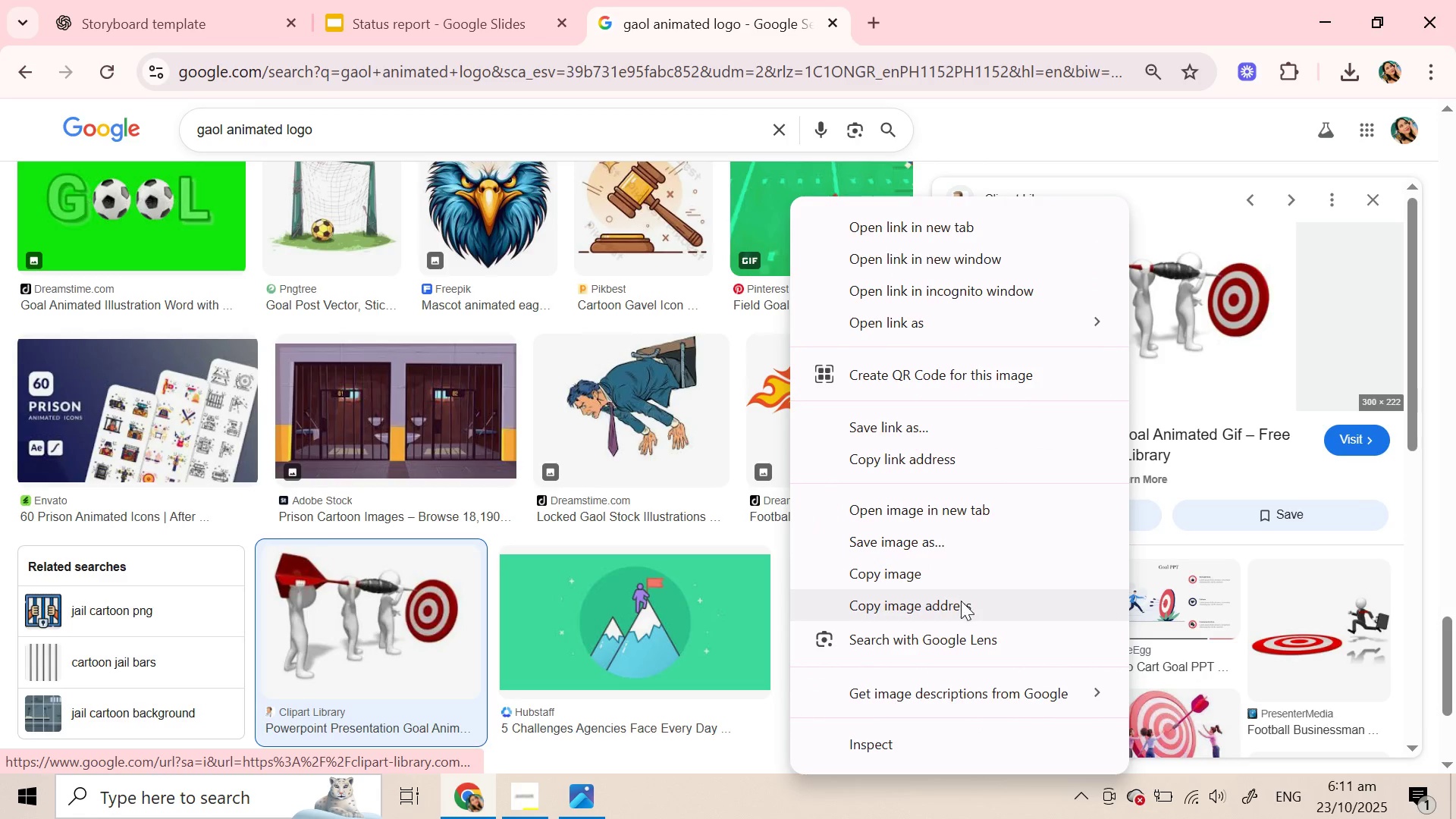 
left_click([961, 601])
 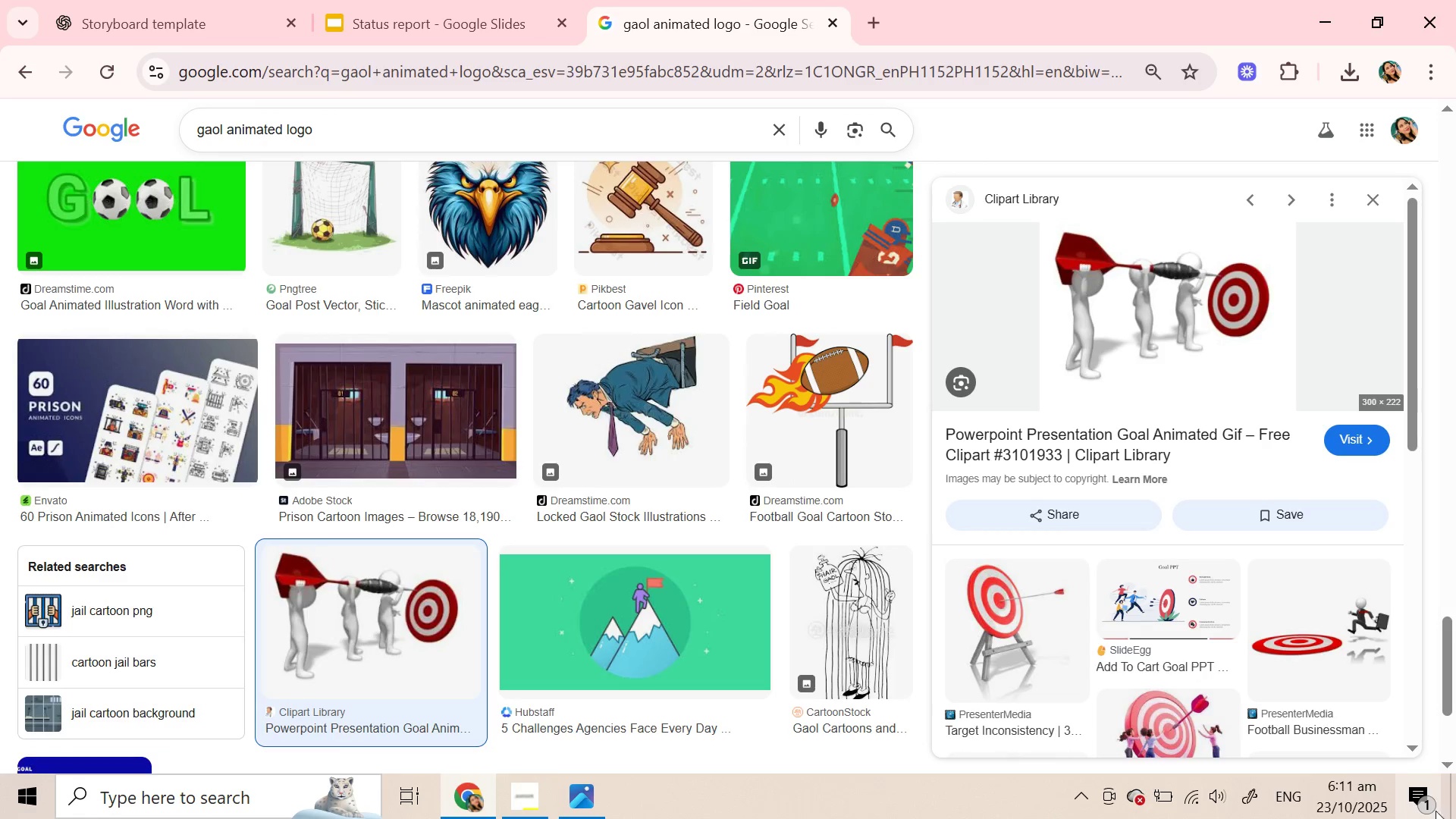 
left_click([1430, 811])
 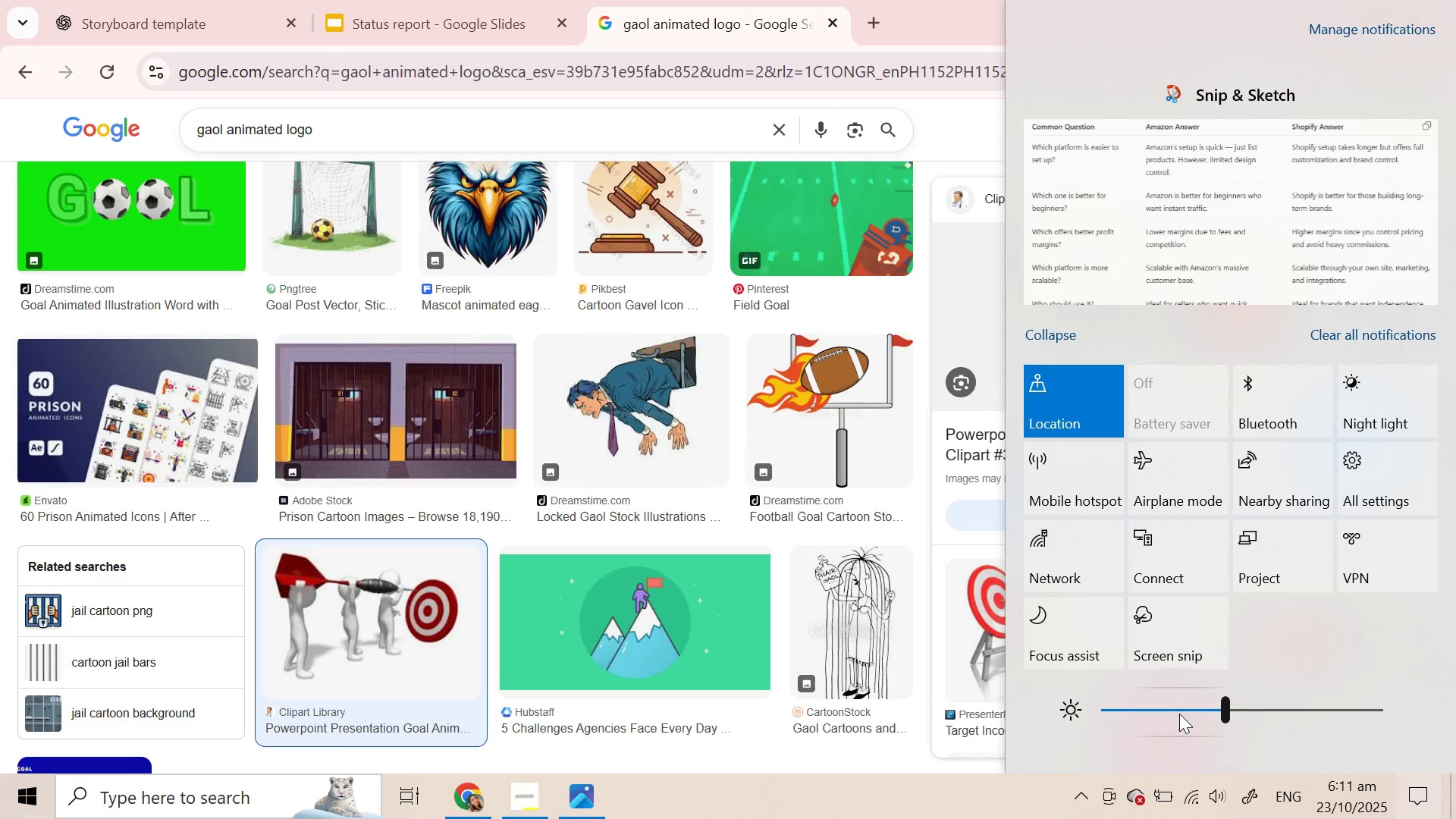 
left_click([1179, 714])
 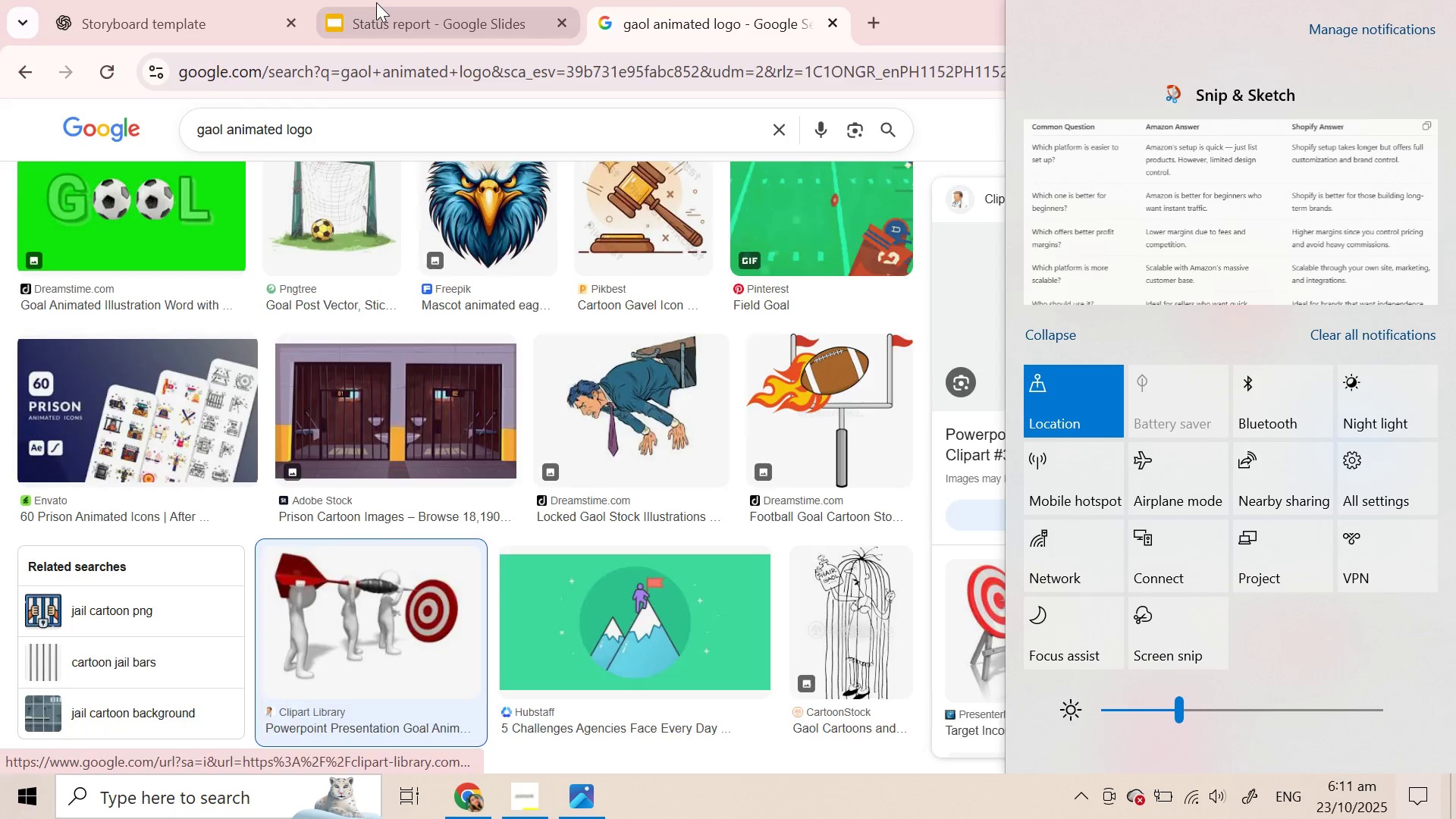 
left_click([376, 2])
 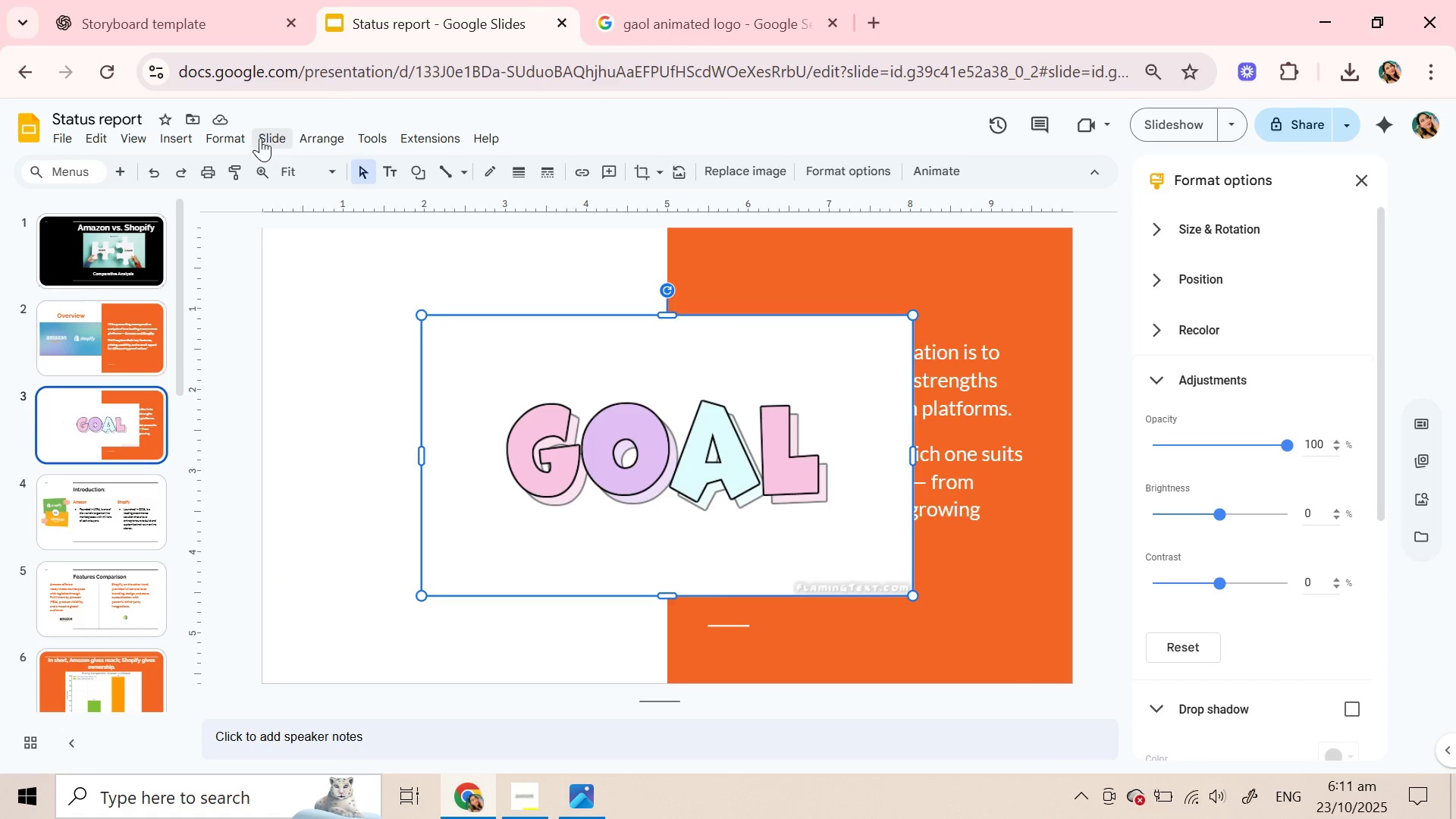 
left_click([175, 134])
 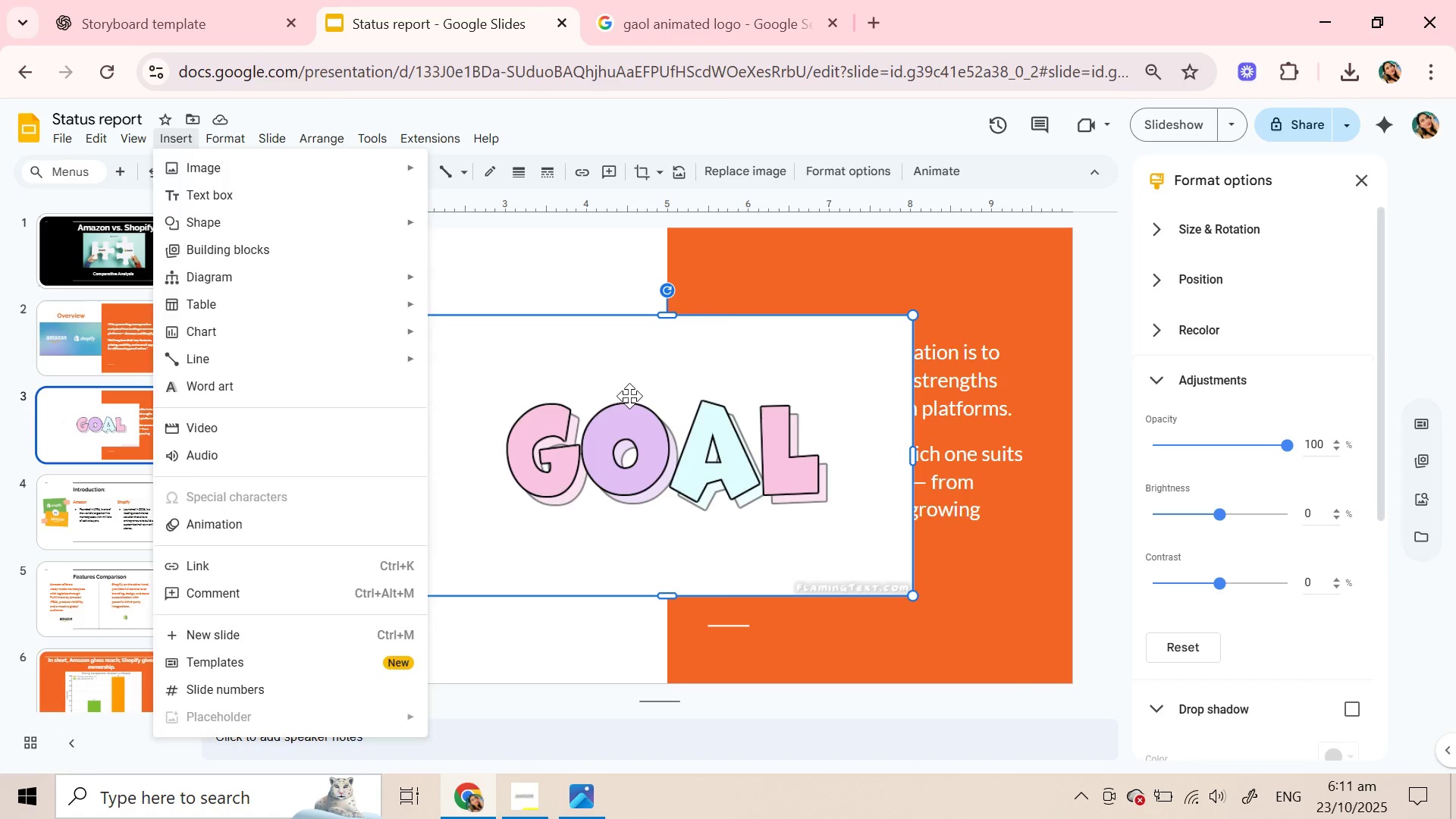 
left_click([629, 396])
 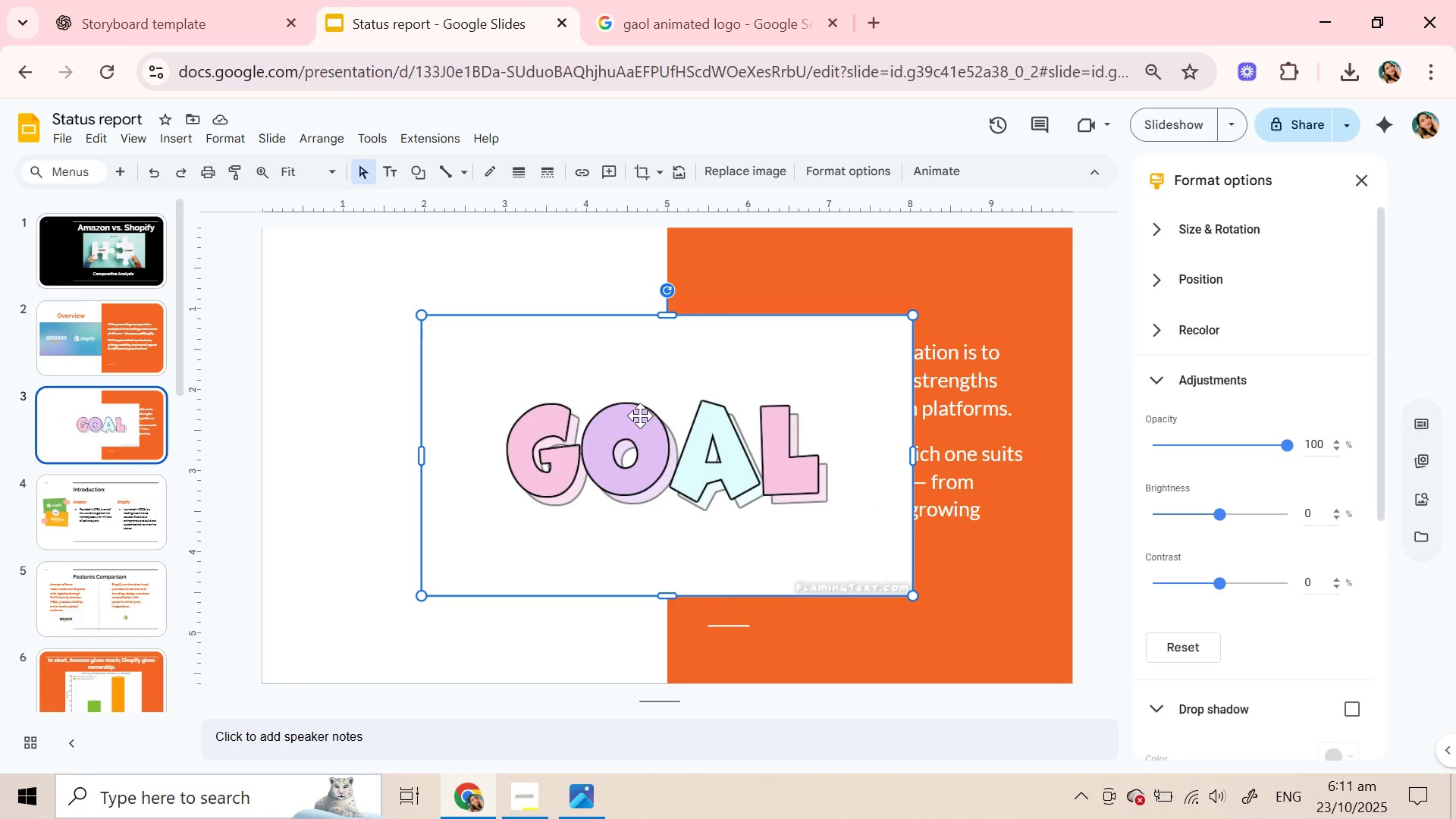 
right_click([639, 416])
 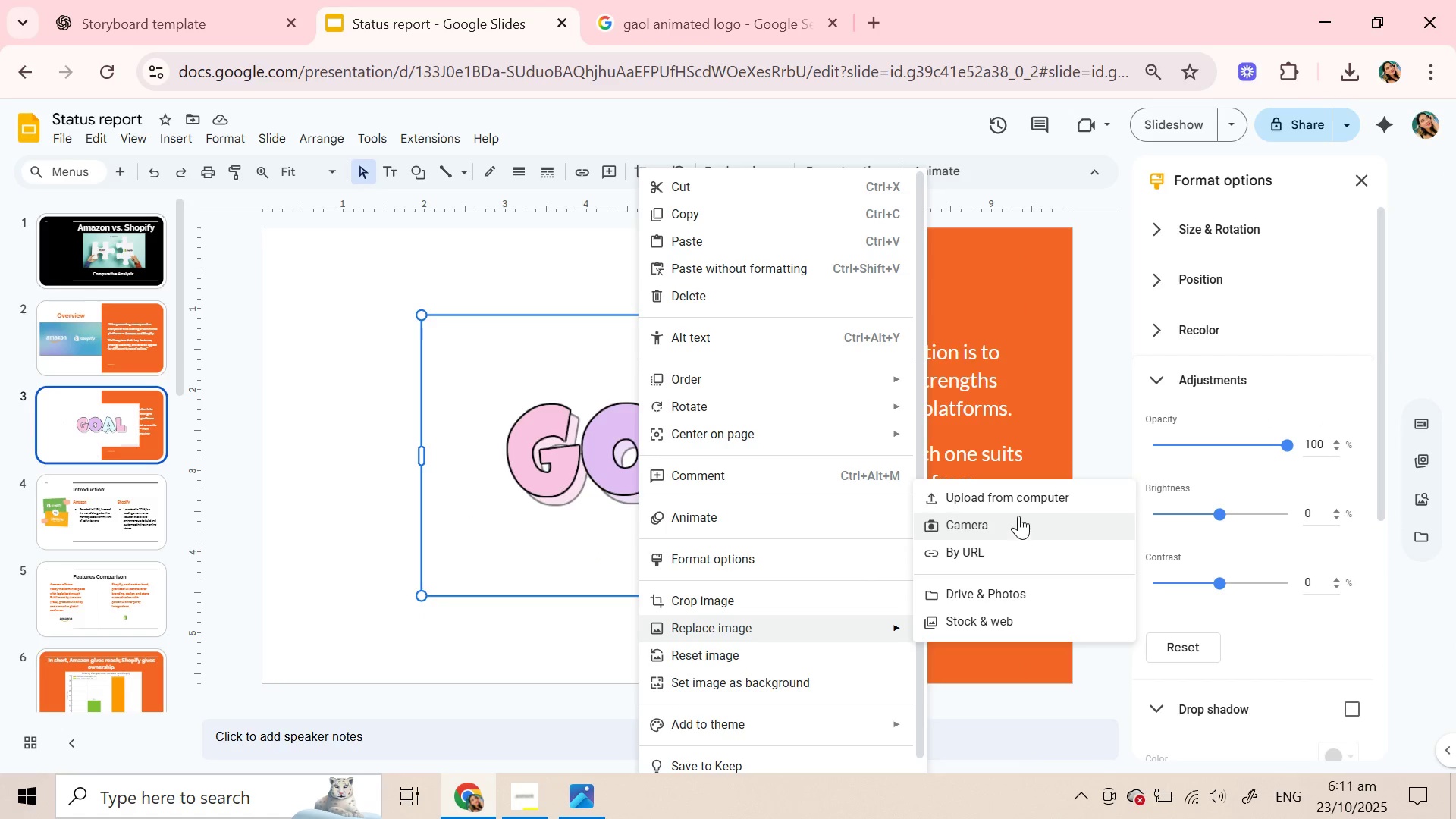 
left_click([1014, 546])
 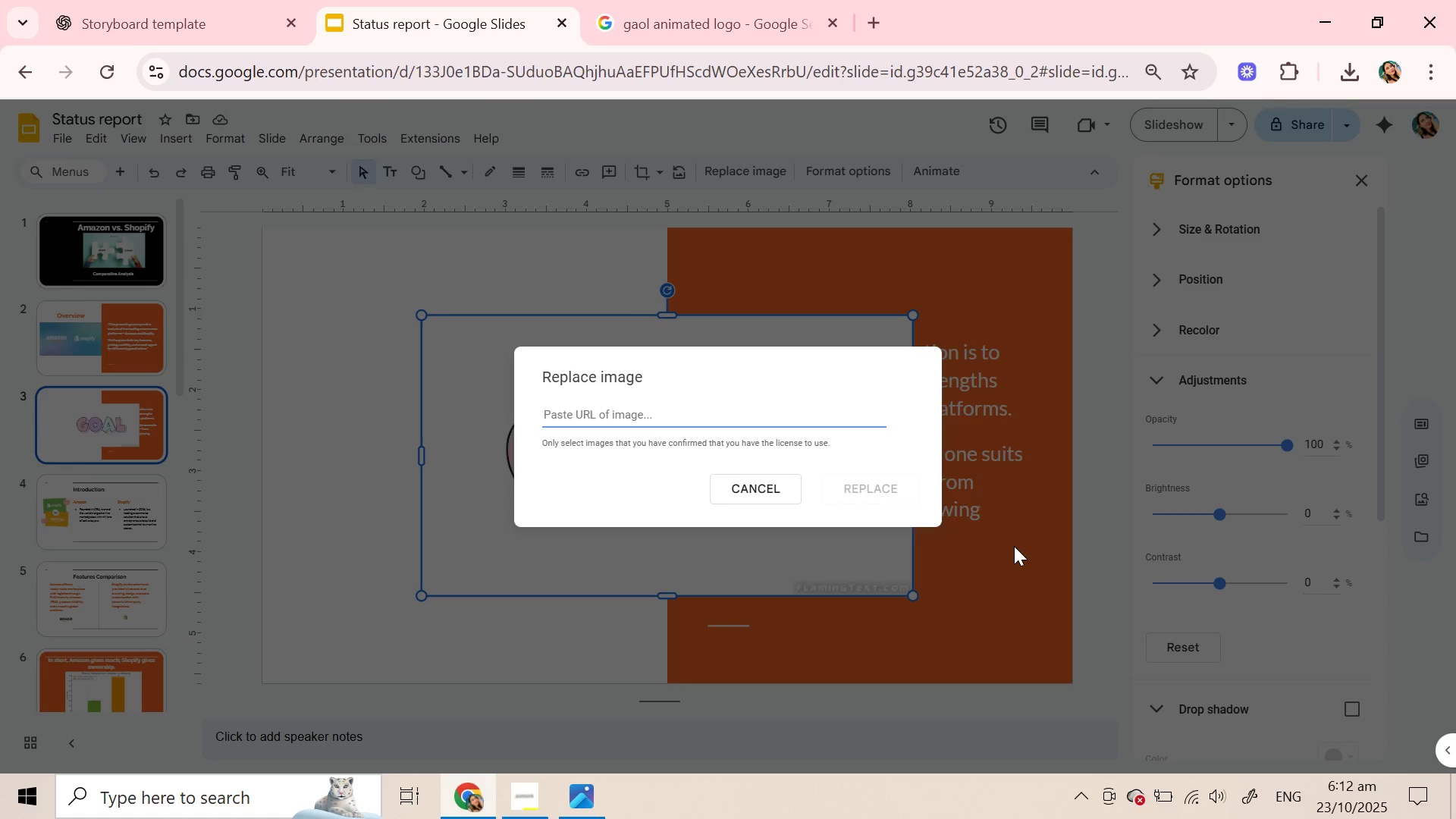 
key(Control+V)
 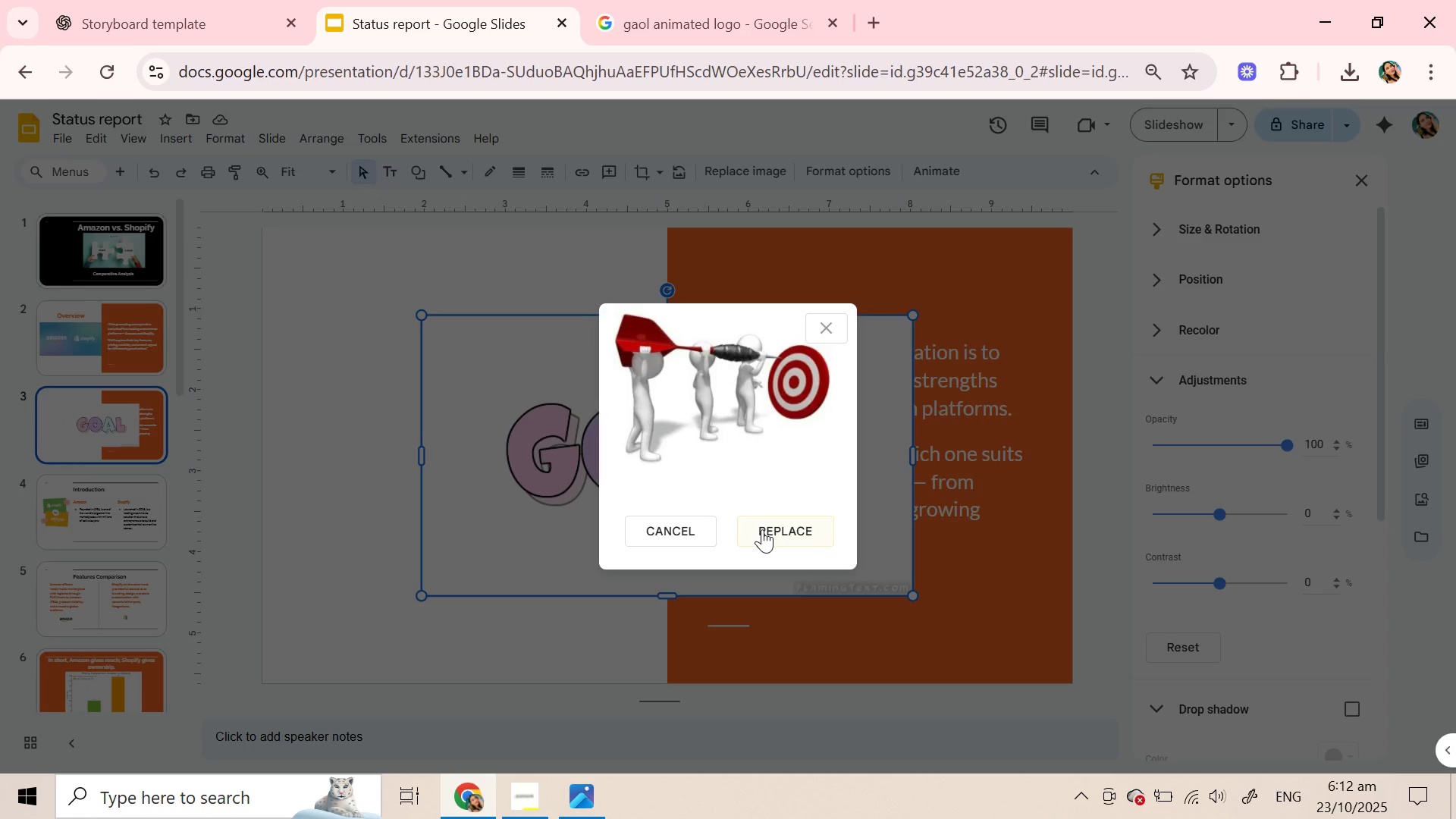 
left_click([762, 529])
 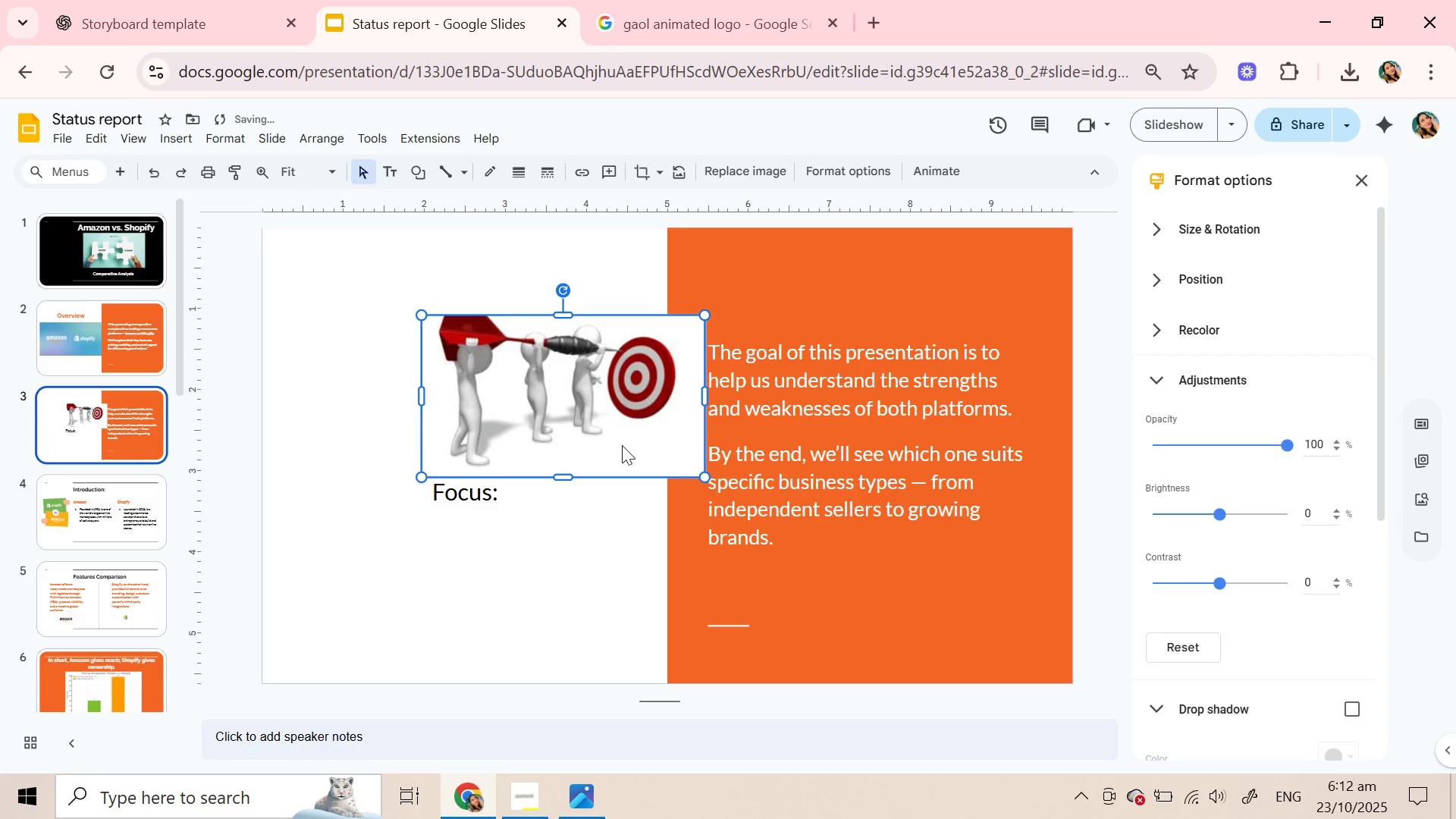 
wait(12.59)
 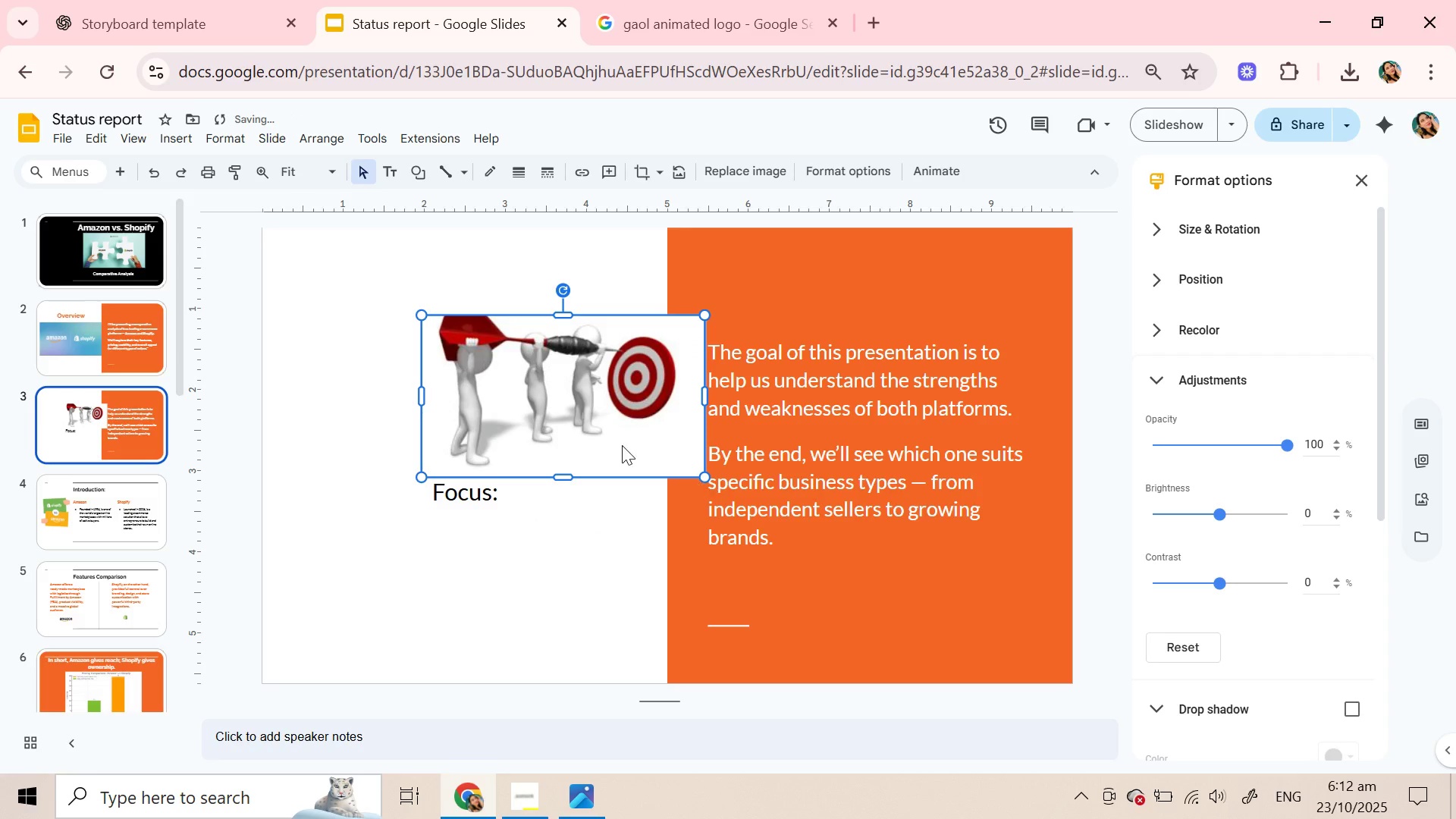 
left_click([492, 437])
 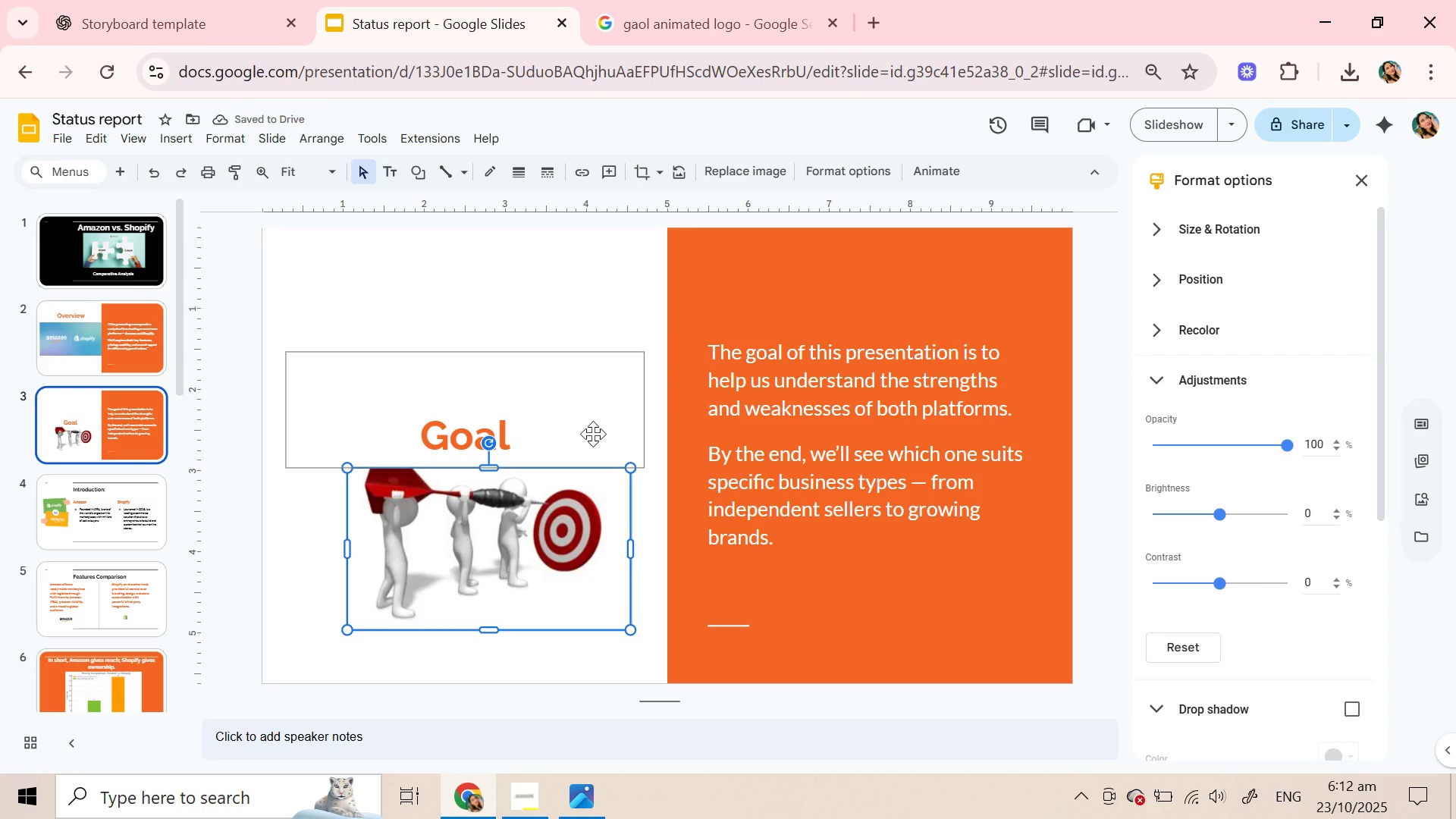 
left_click([593, 434])
 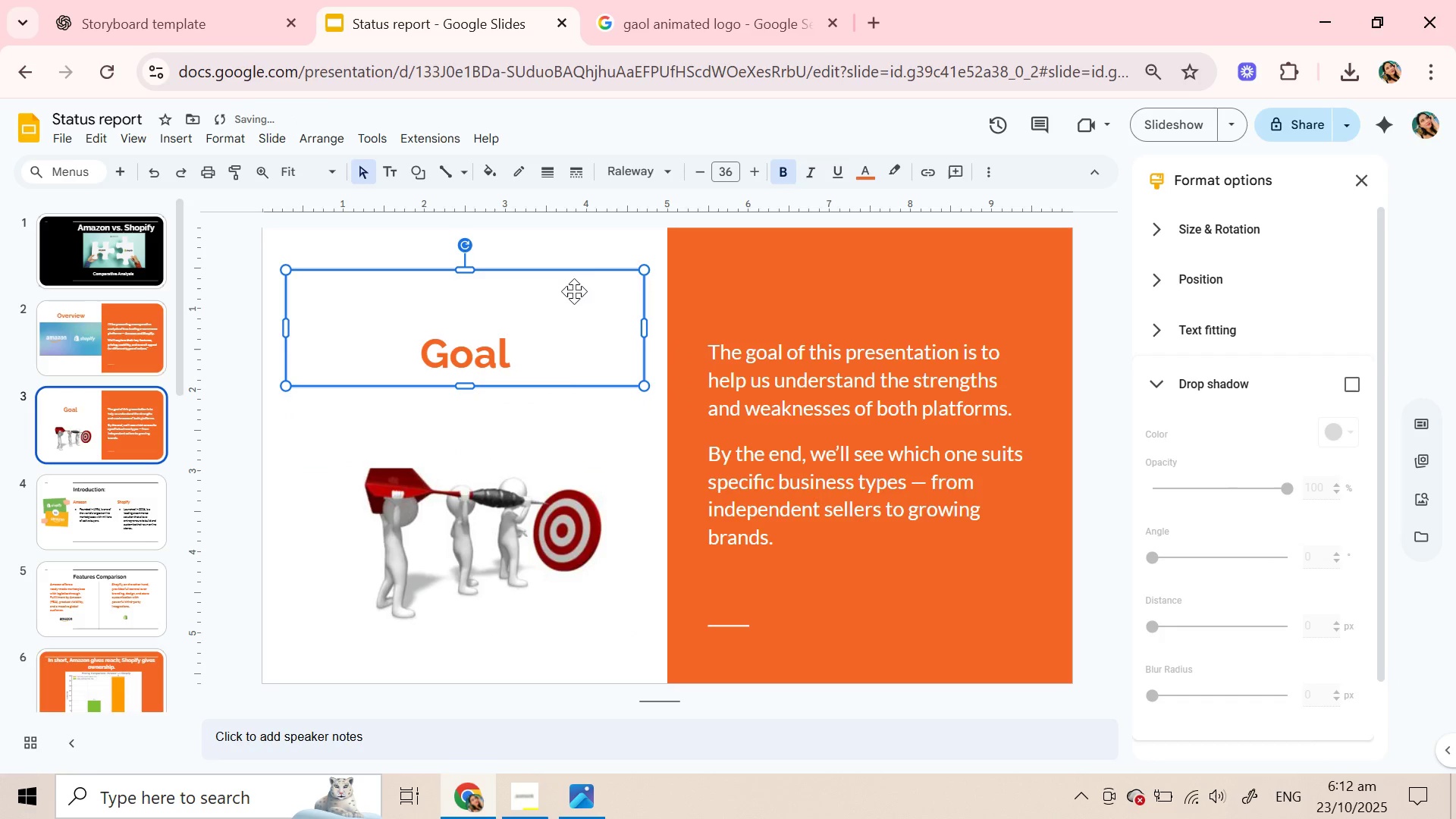 
left_click([553, 513])
 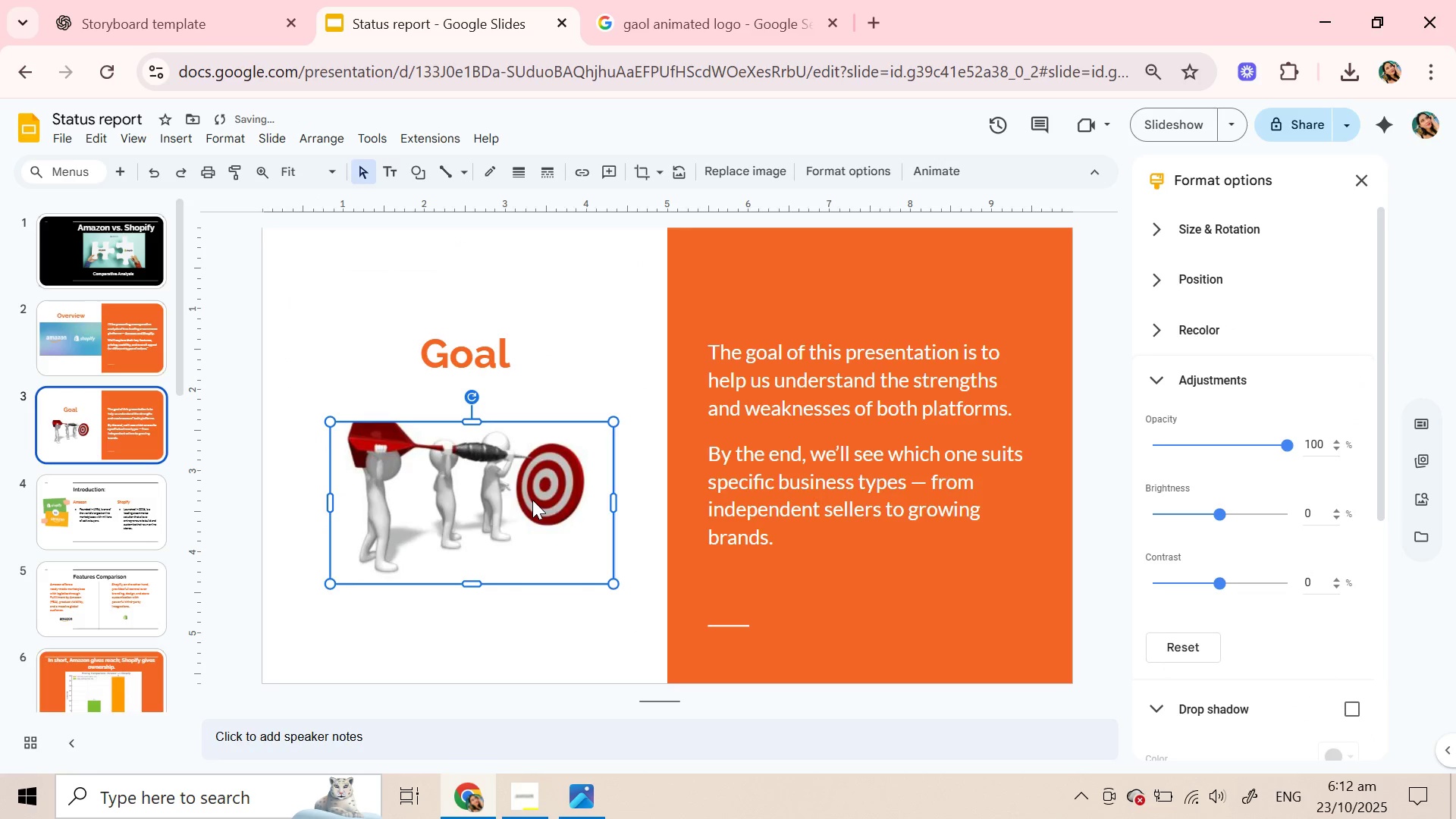 
left_click([542, 651])
 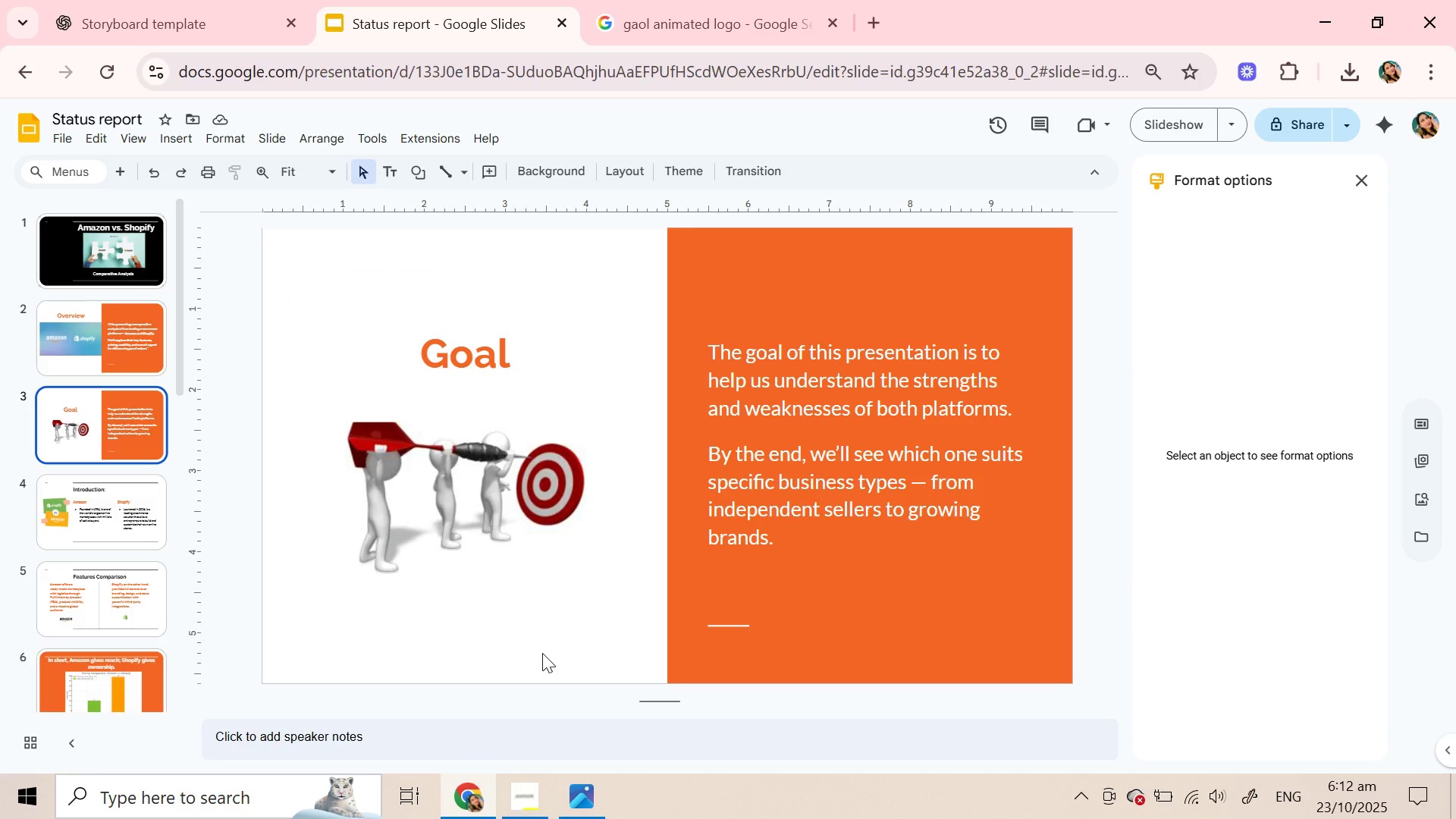 
wait(7.39)
 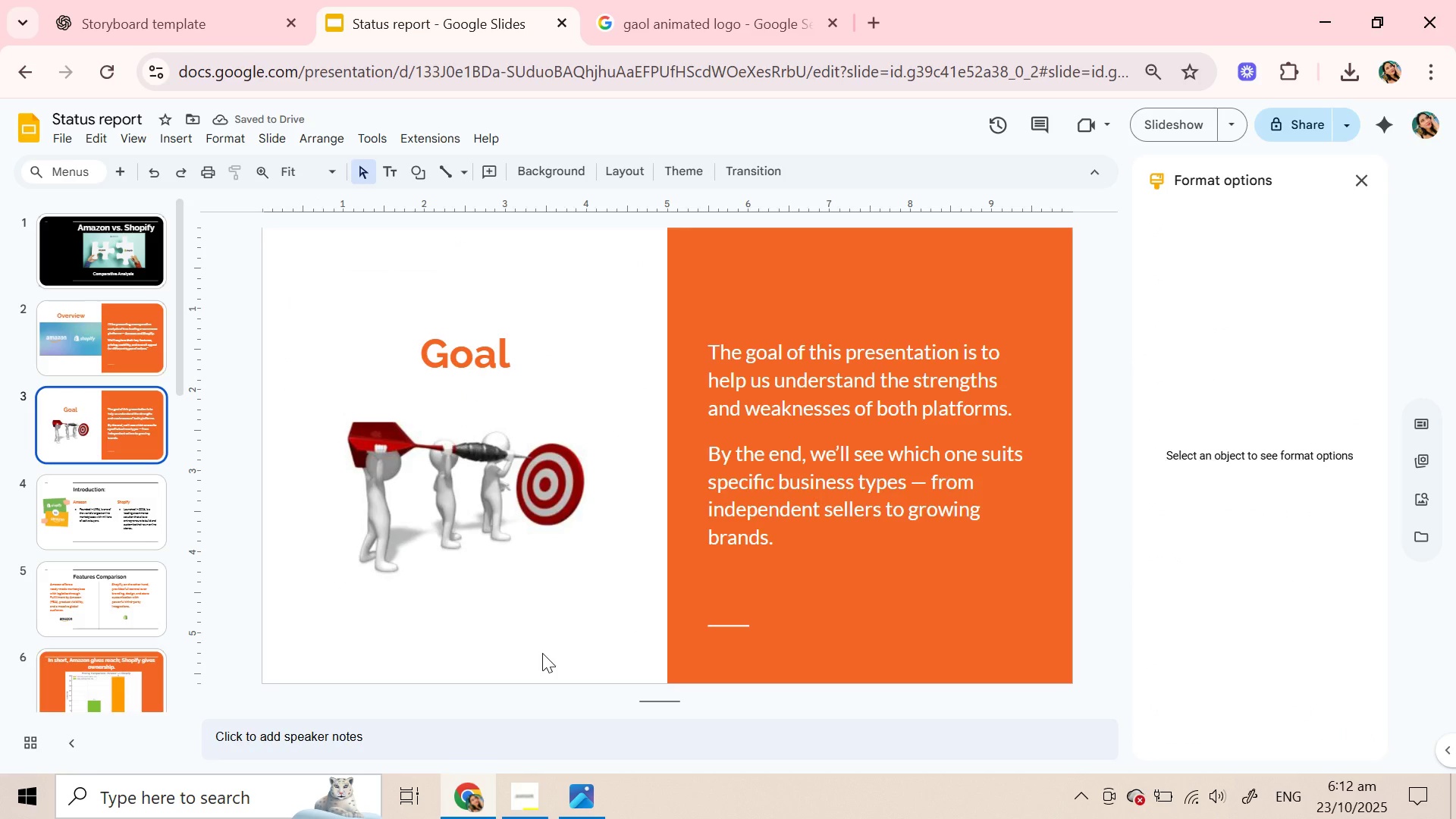 
left_click([485, 528])
 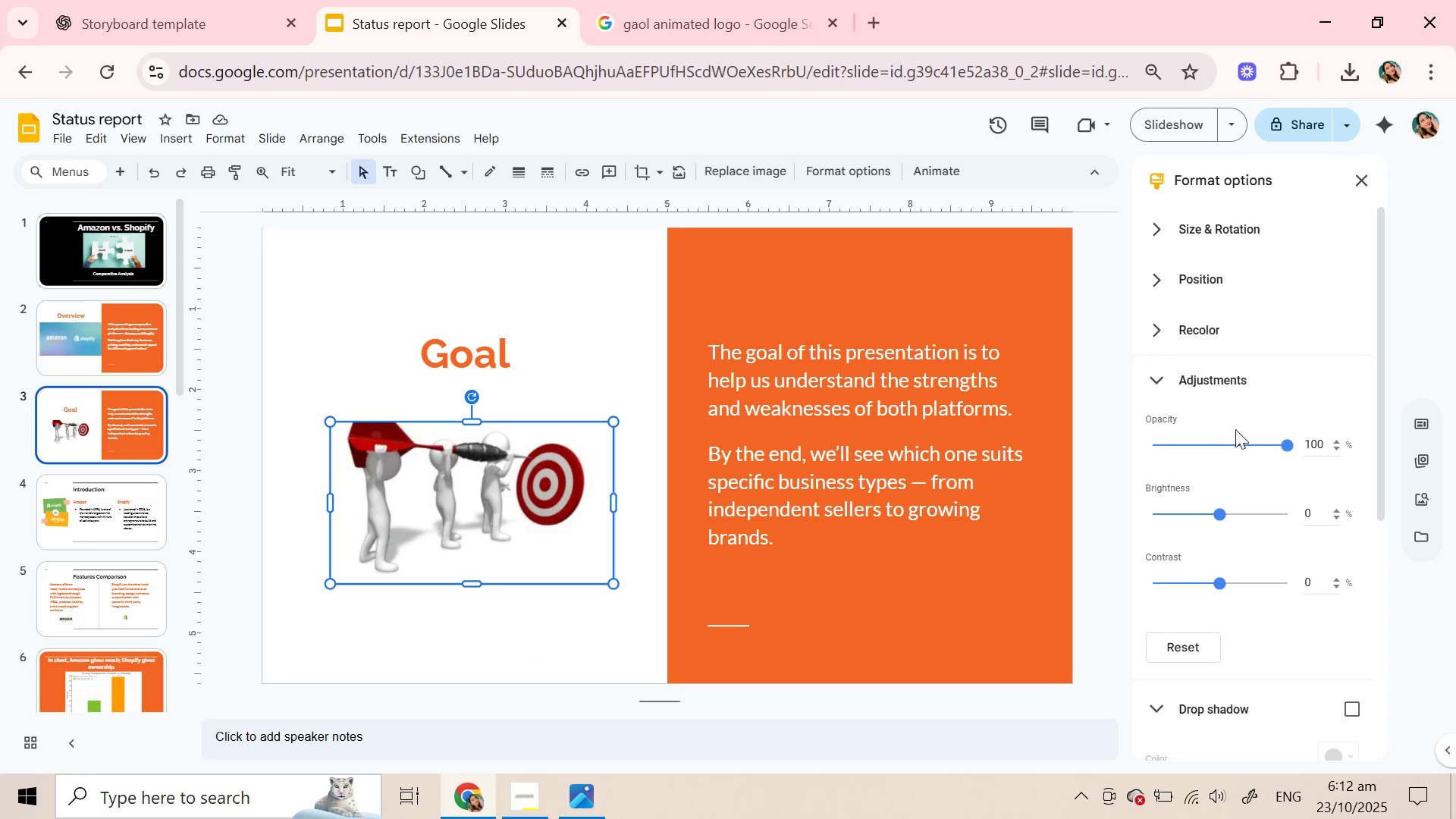 
scroll: coordinate [1235, 447], scroll_direction: up, amount: 4.0
 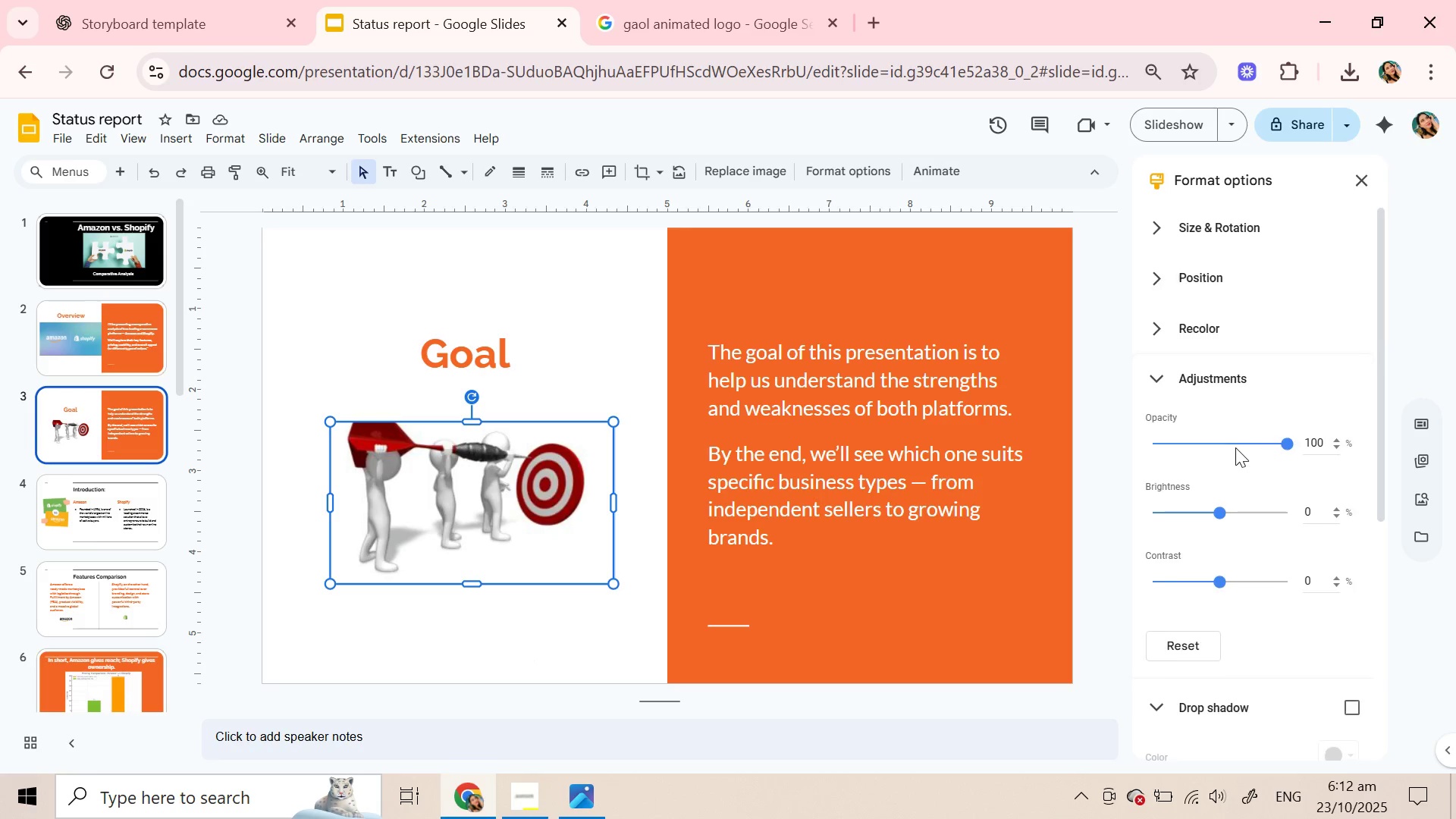 
scroll: coordinate [1235, 450], scroll_direction: down, amount: 8.0
 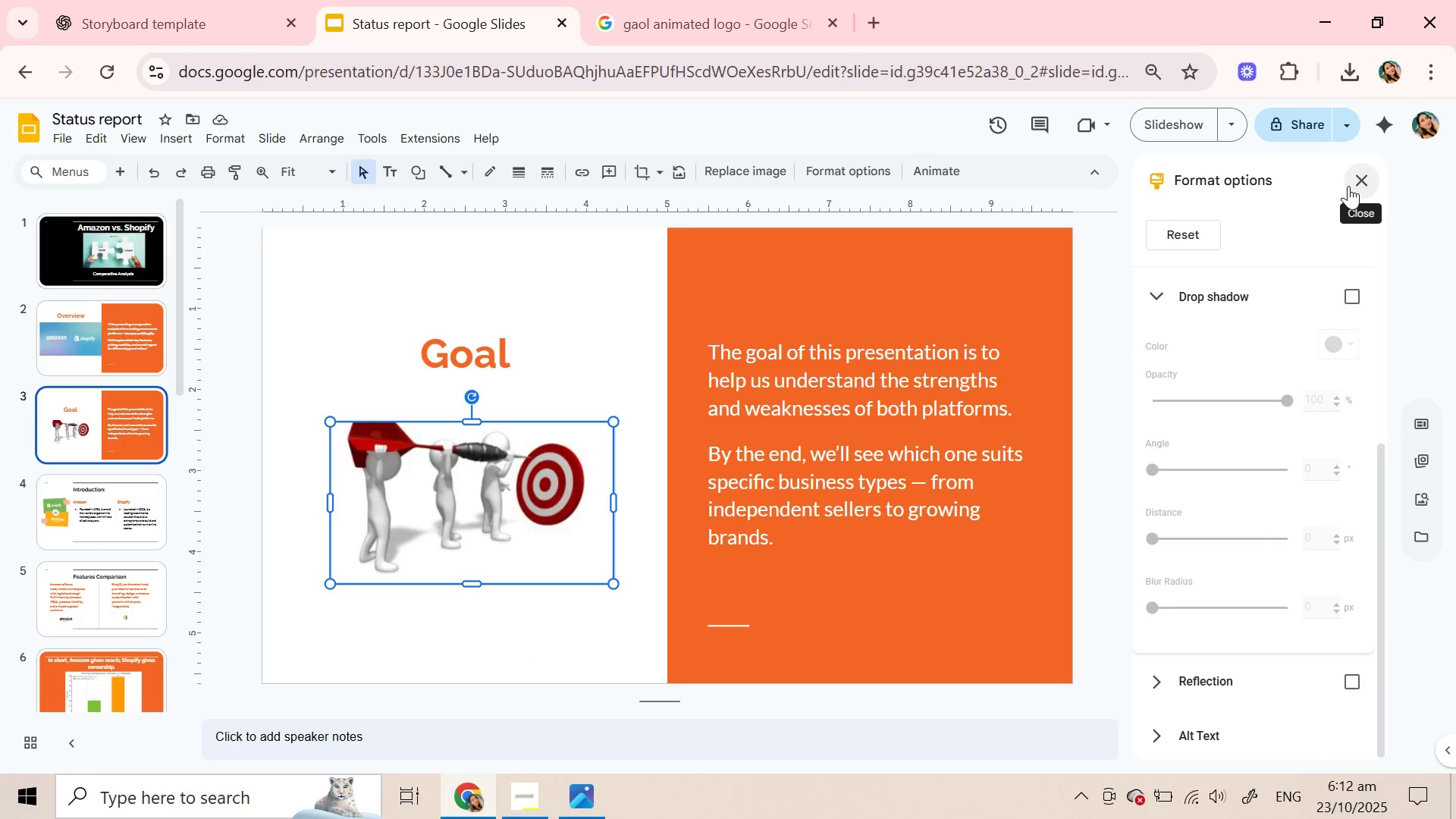 
left_click([1348, 186])
 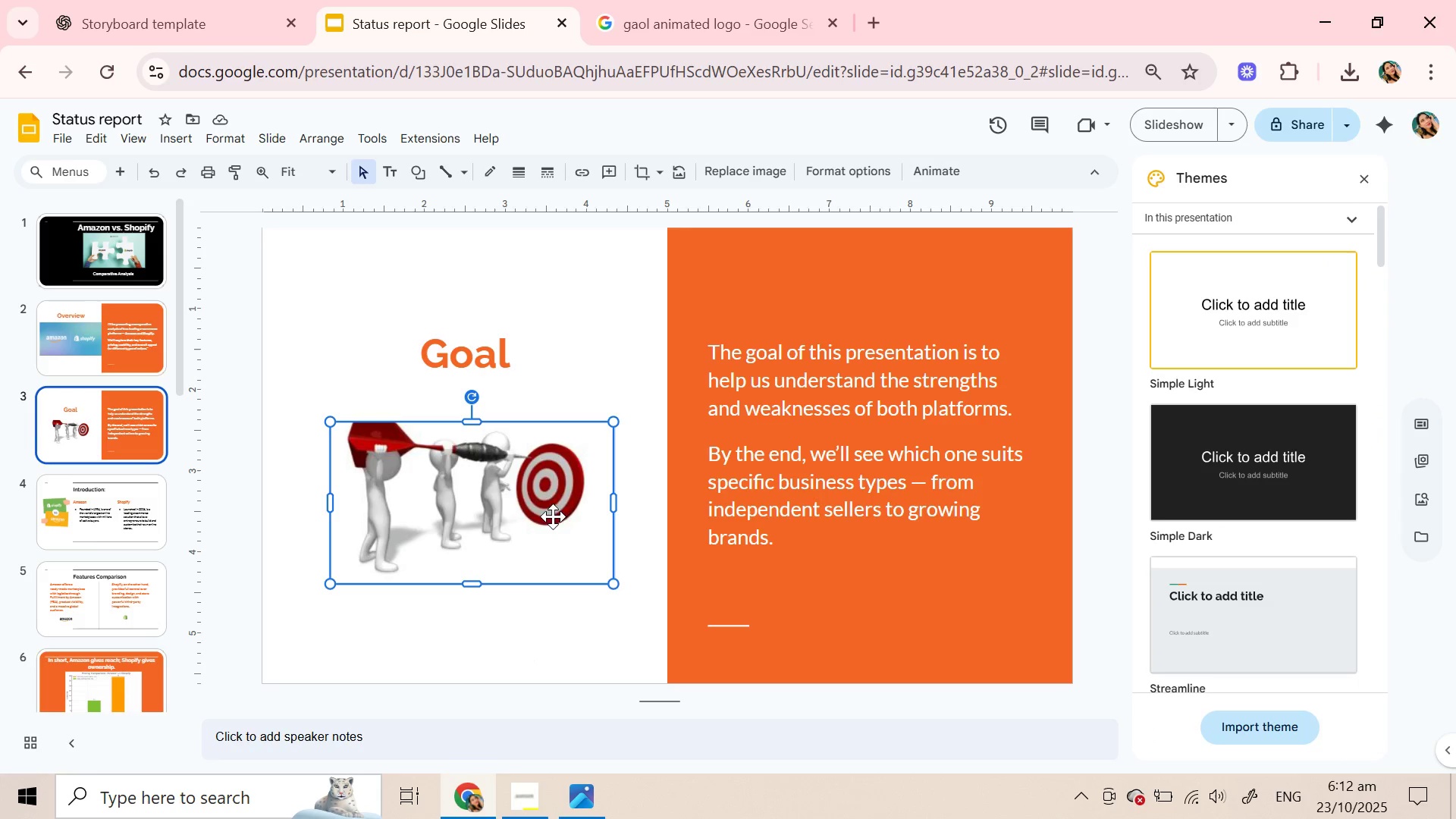 
left_click([486, 524])
 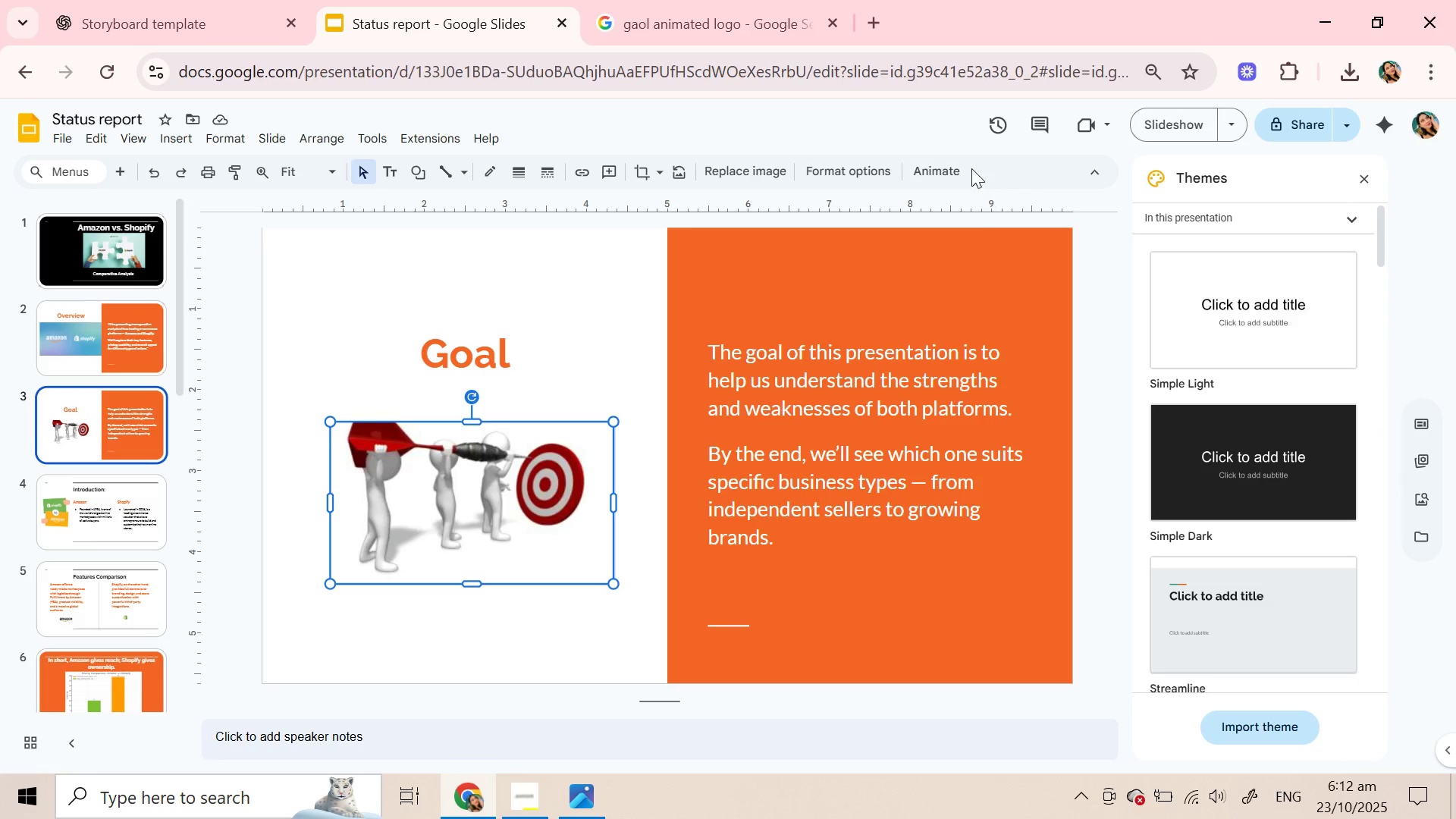 
left_click([942, 172])
 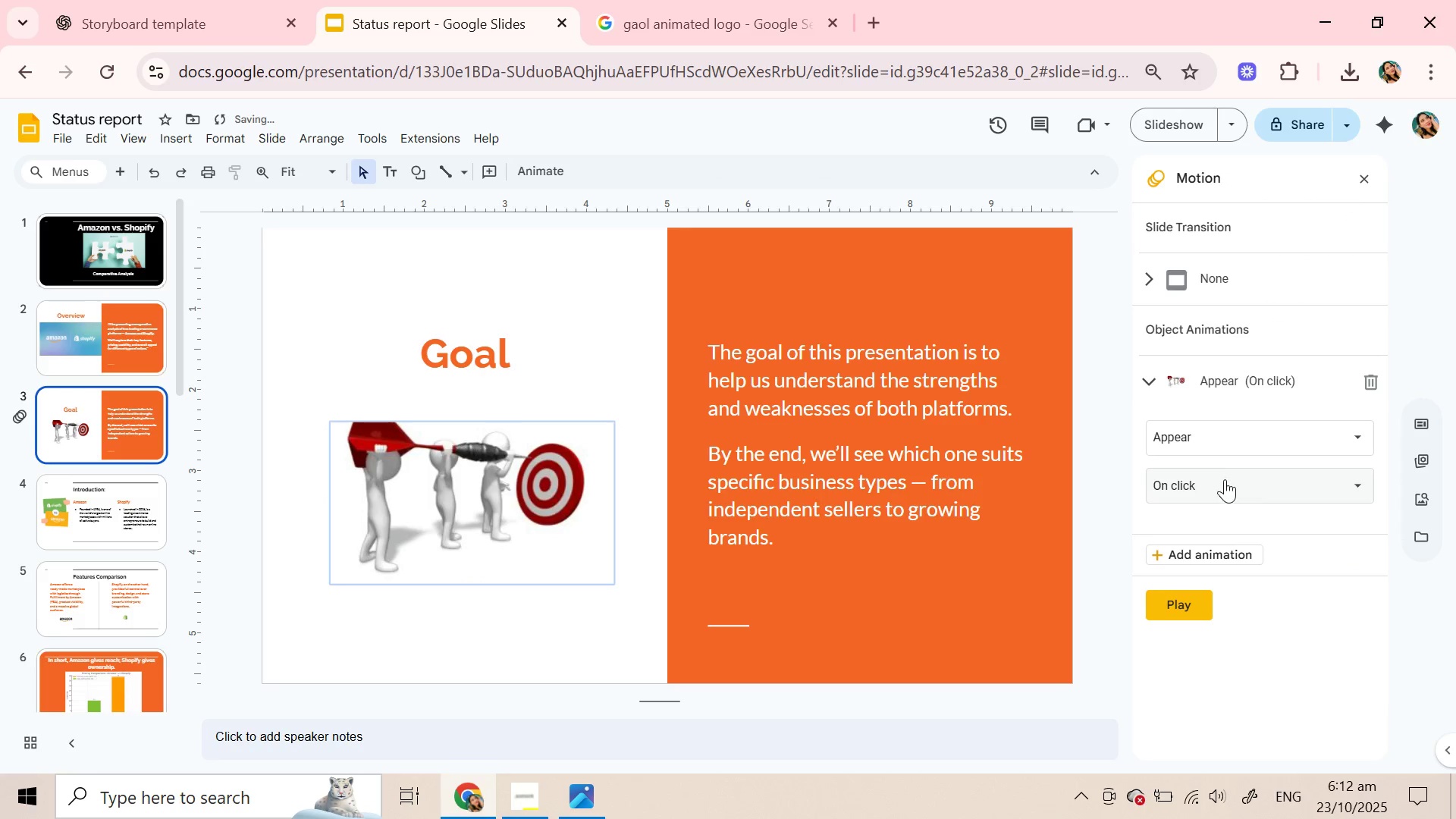 
left_click([1225, 480])
 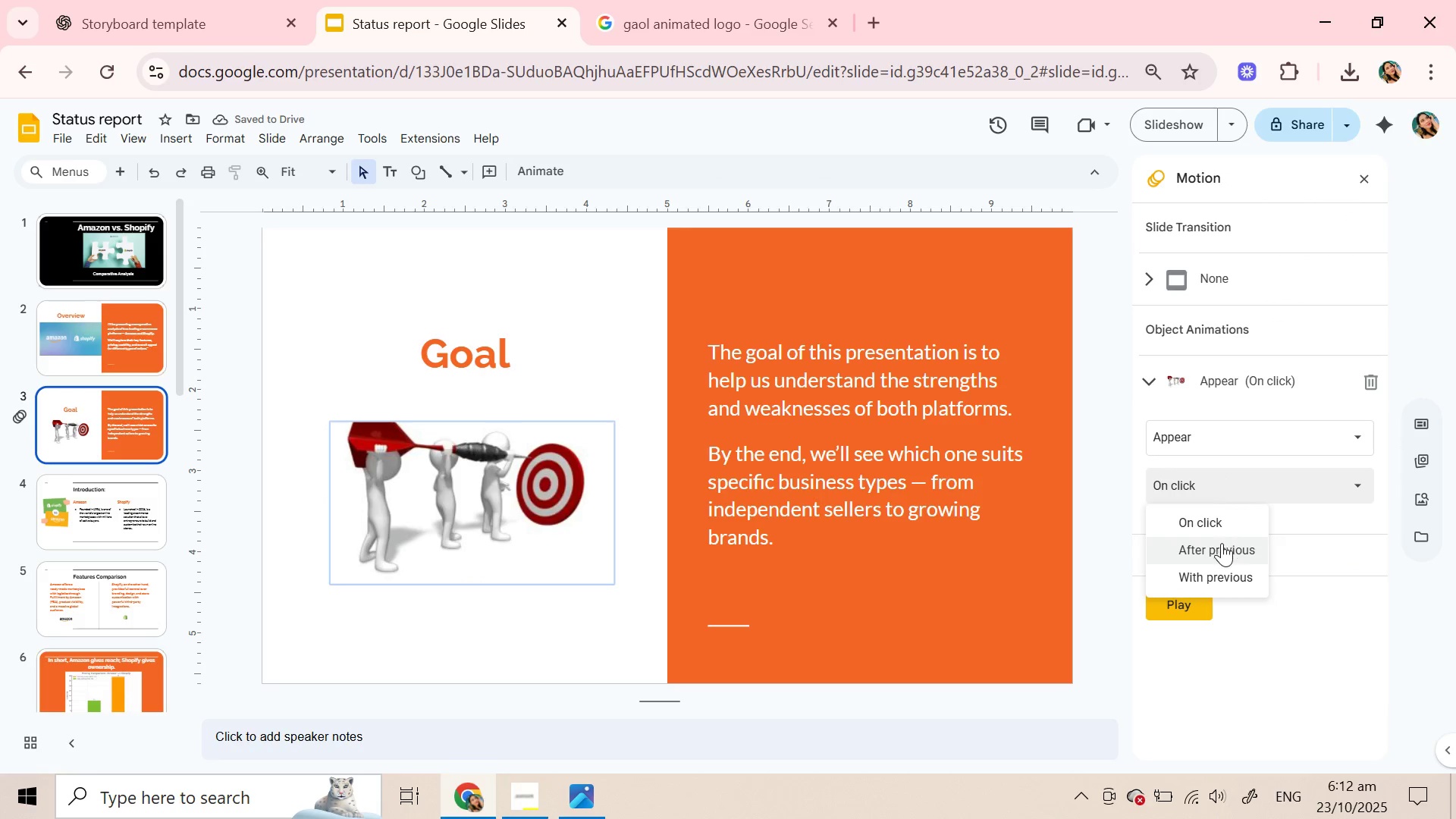 
left_click([1222, 545])
 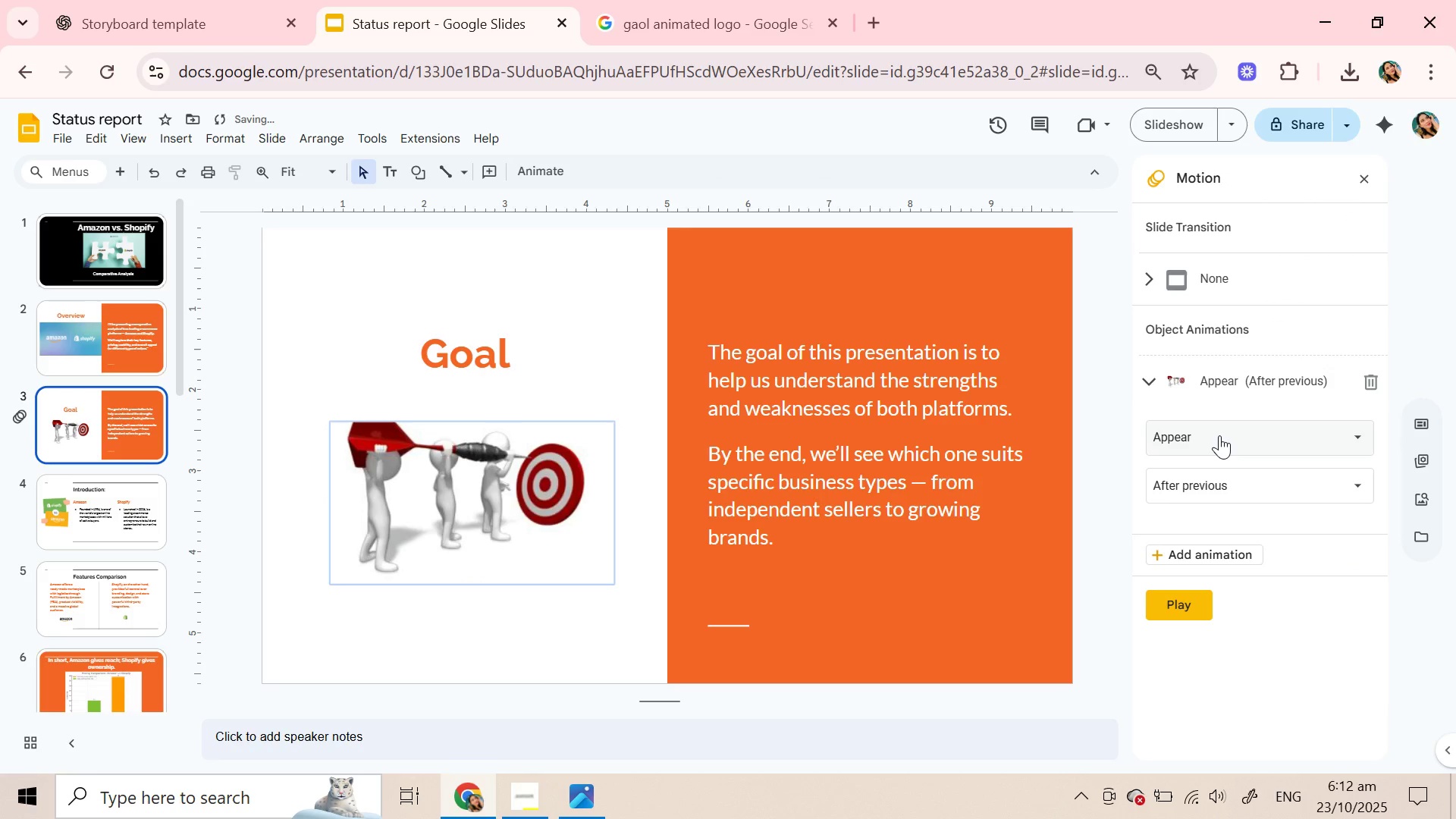 
left_click([1219, 435])
 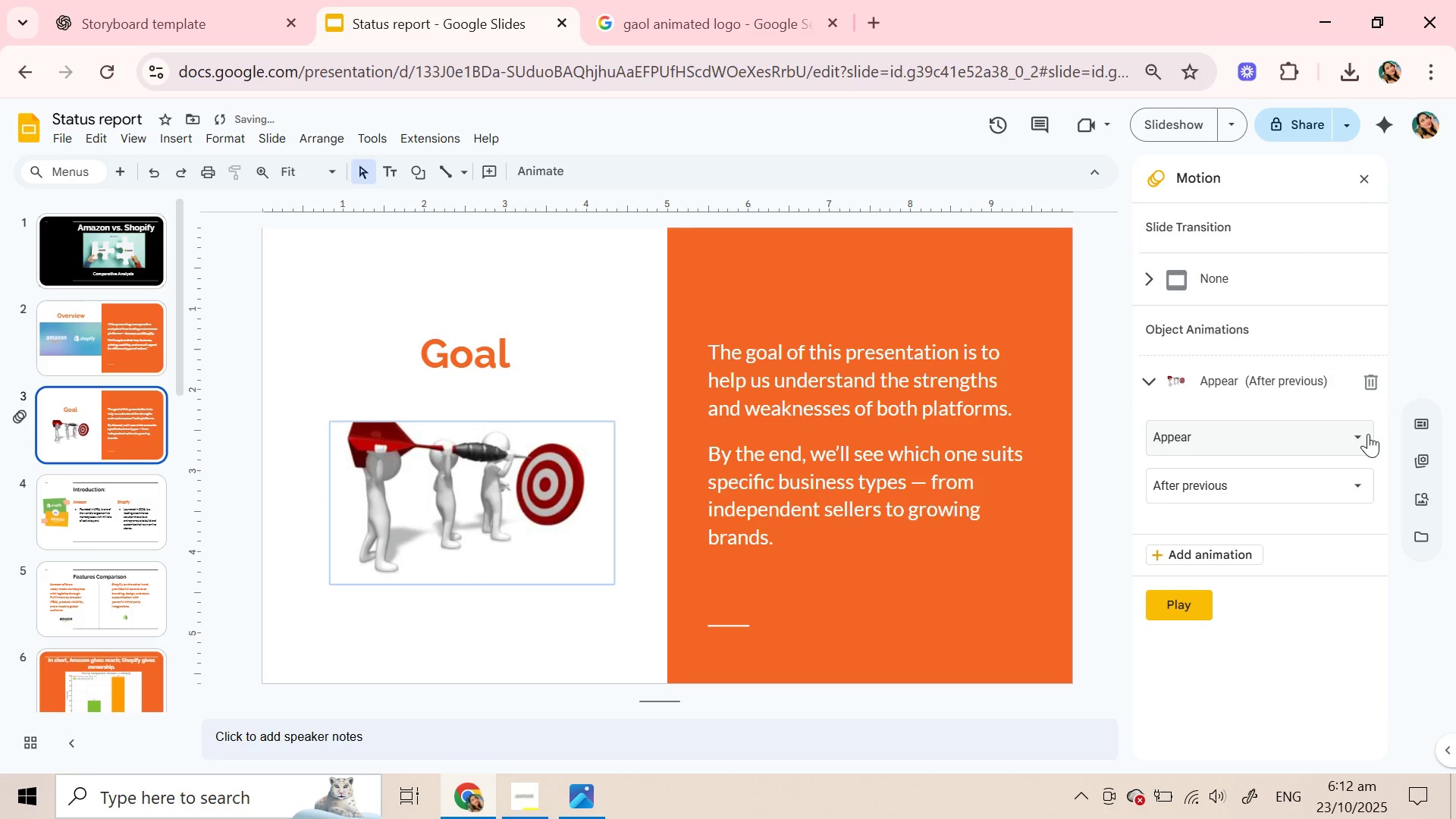 
left_click([1361, 437])
 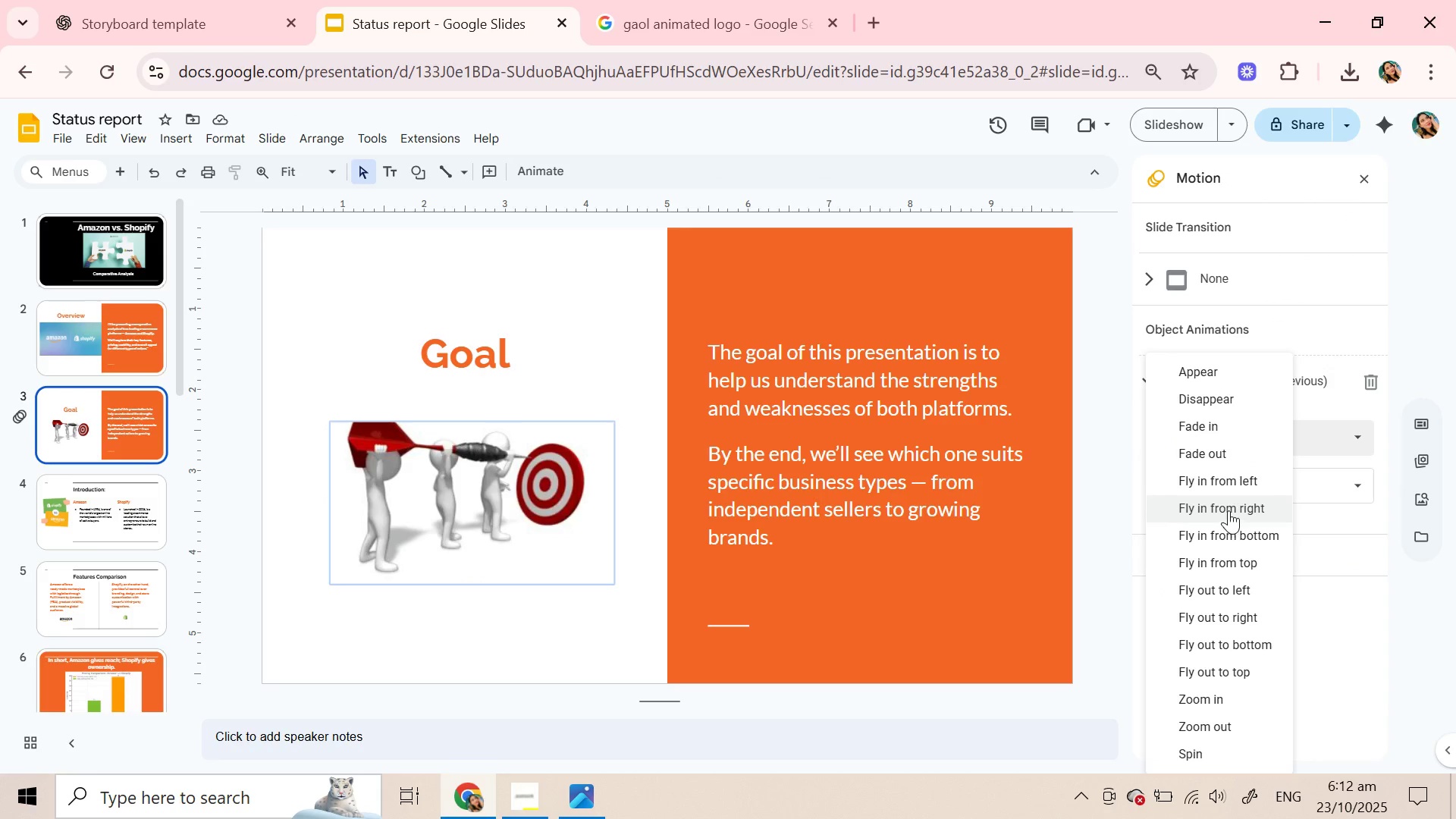 
left_click([1242, 478])
 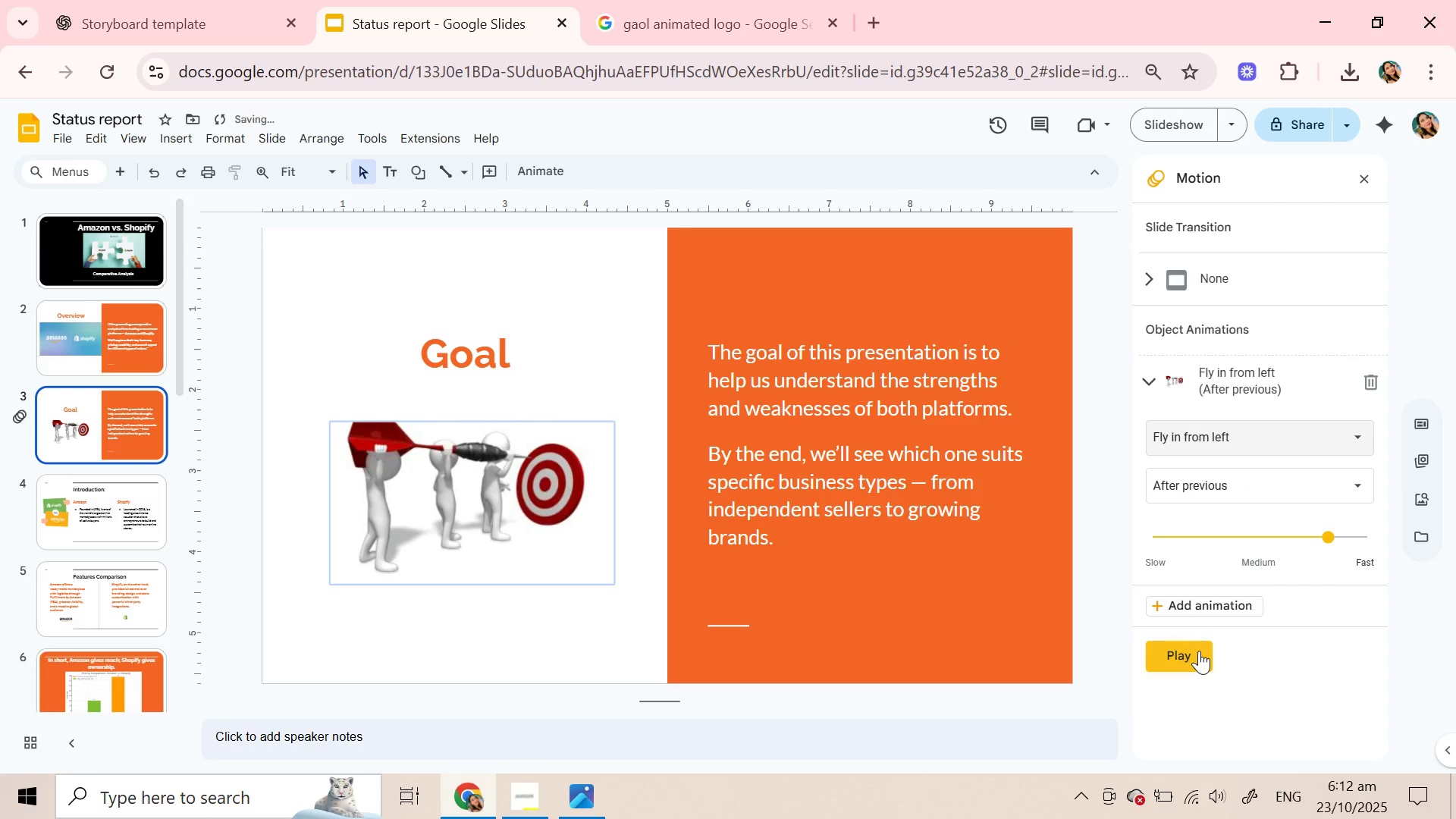 
left_click([1191, 657])
 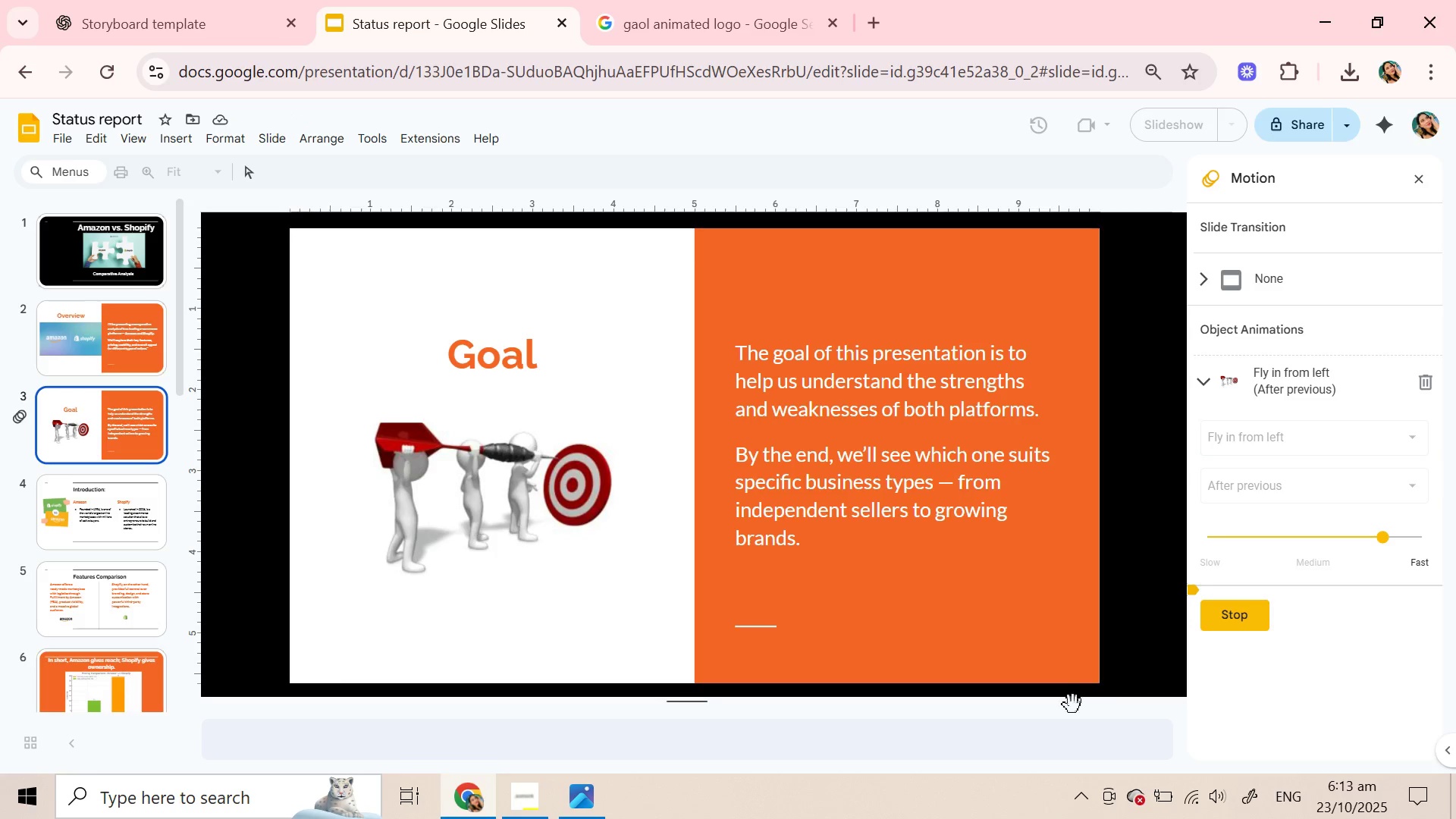 
wait(6.51)
 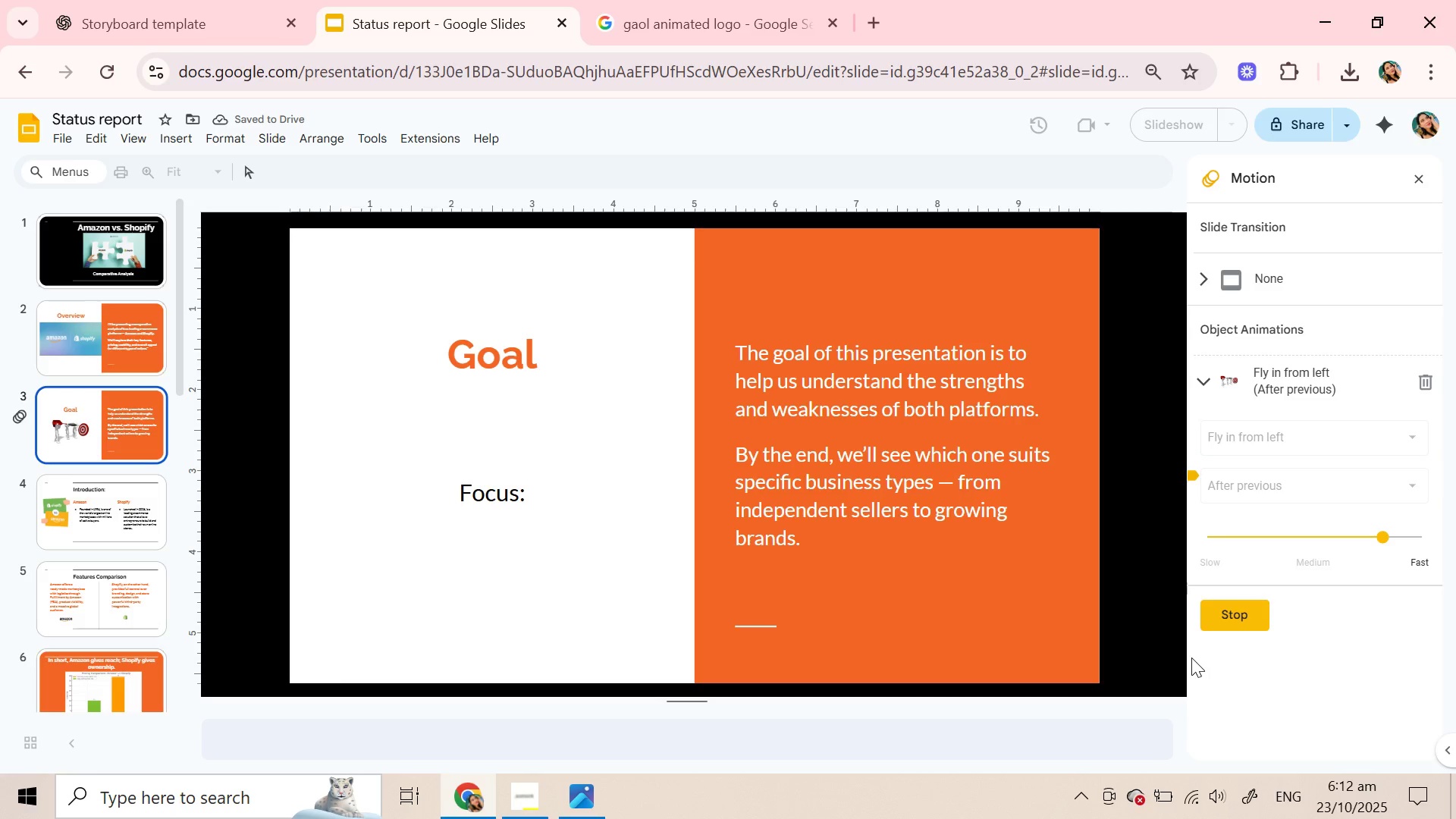 
left_click([1239, 613])
 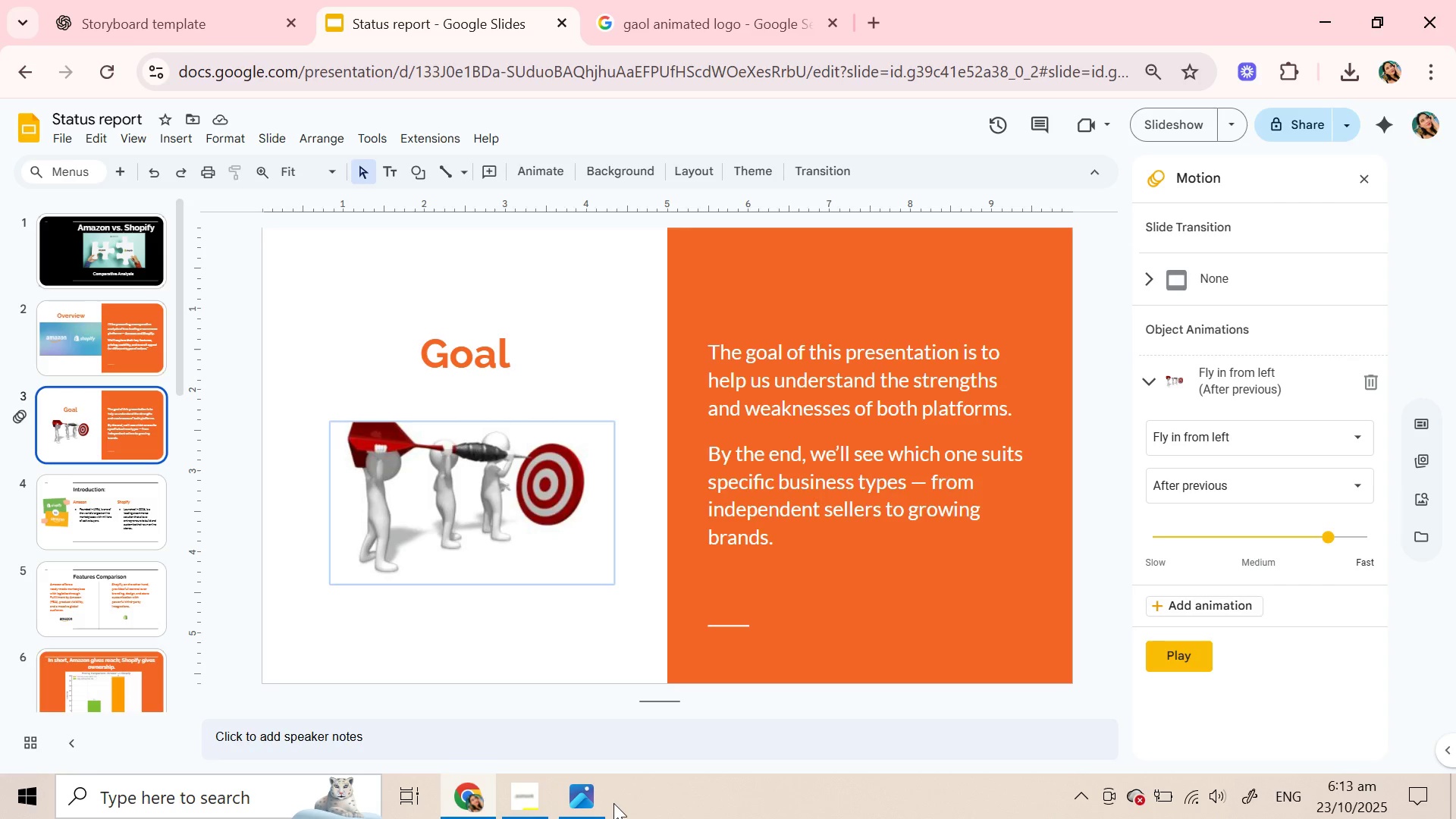 
left_click([458, 544])
 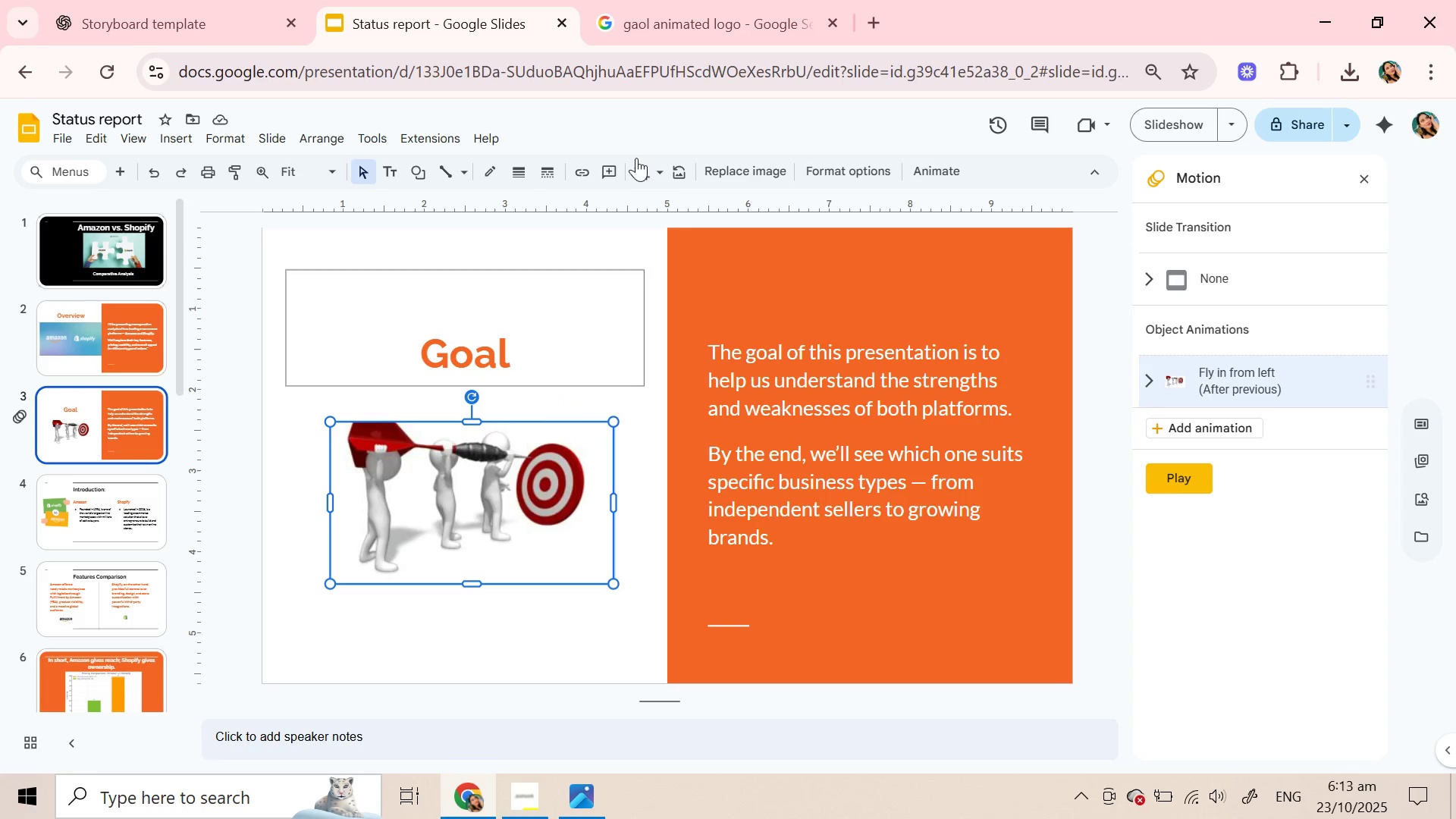 
left_click([632, 176])
 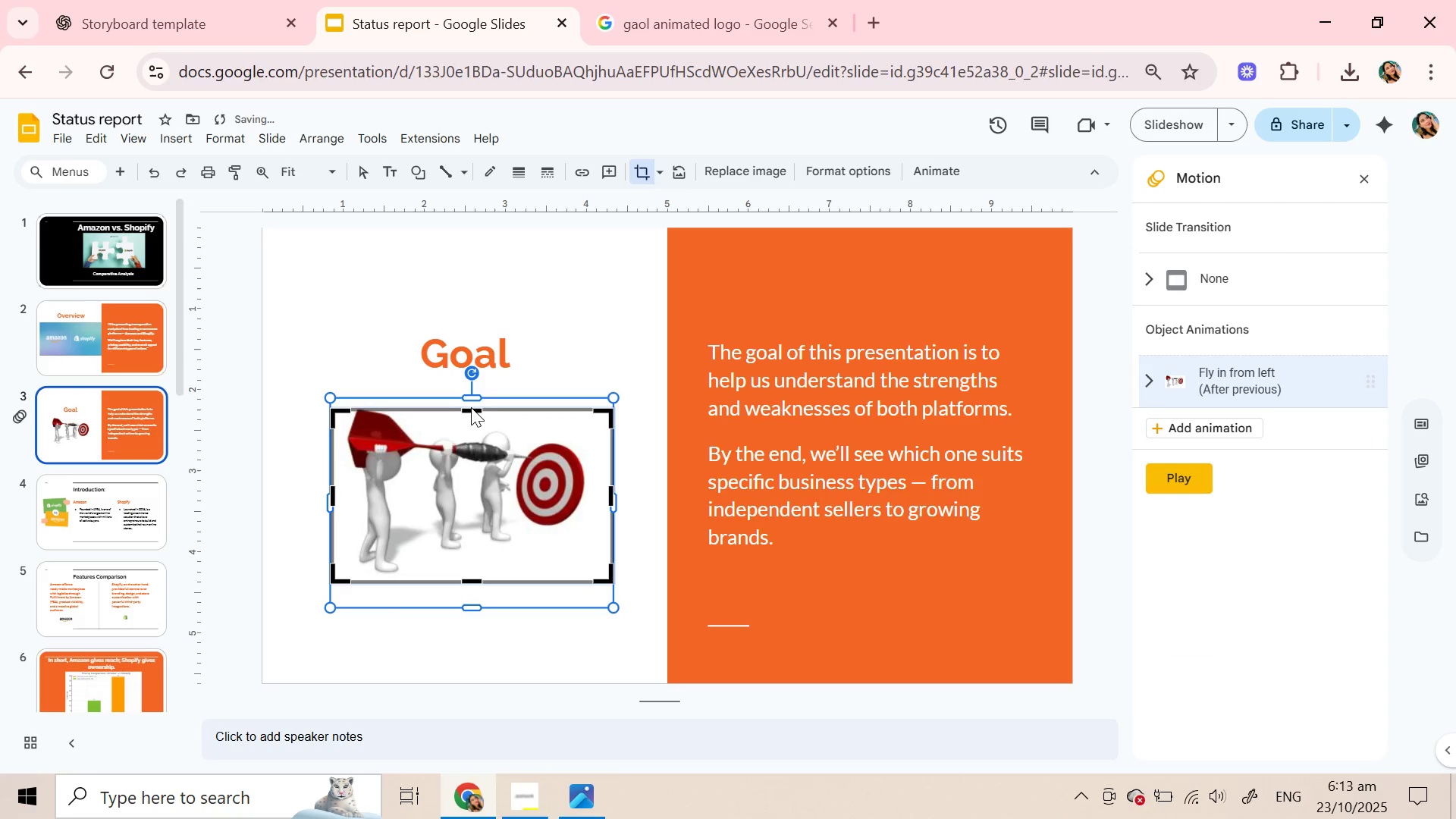 
wait(10.15)
 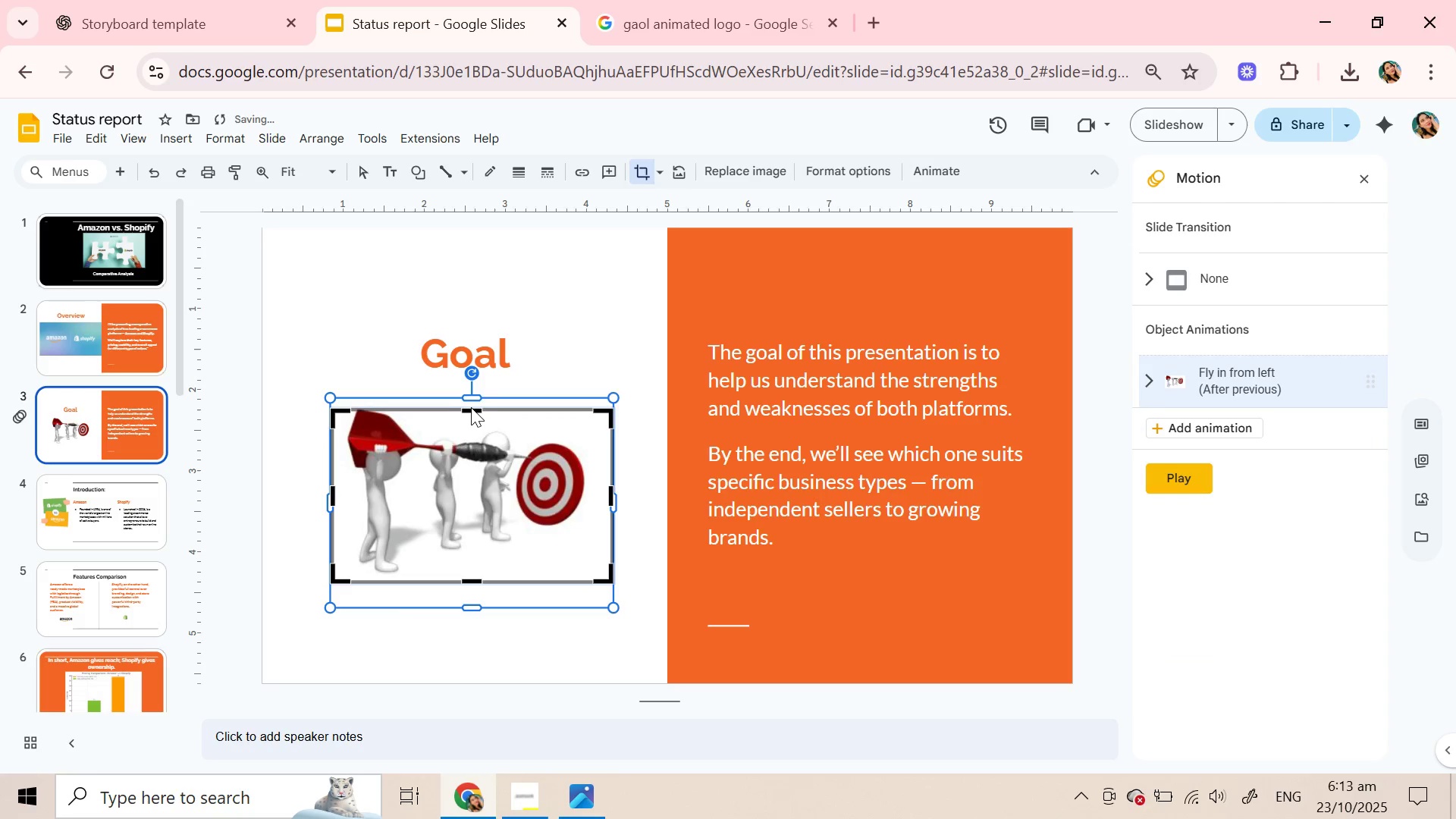 
left_click([595, 321])
 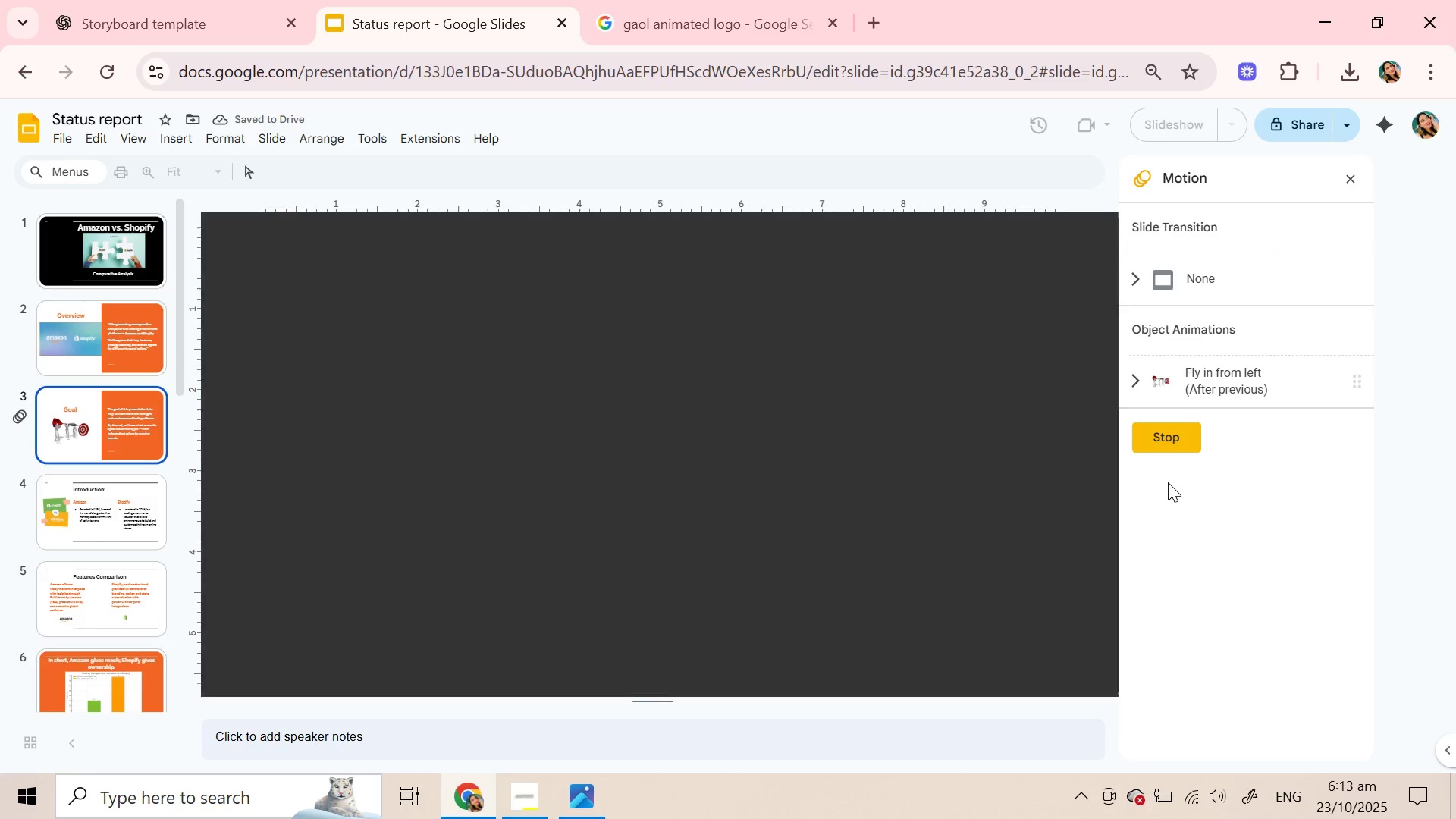 
wait(8.94)
 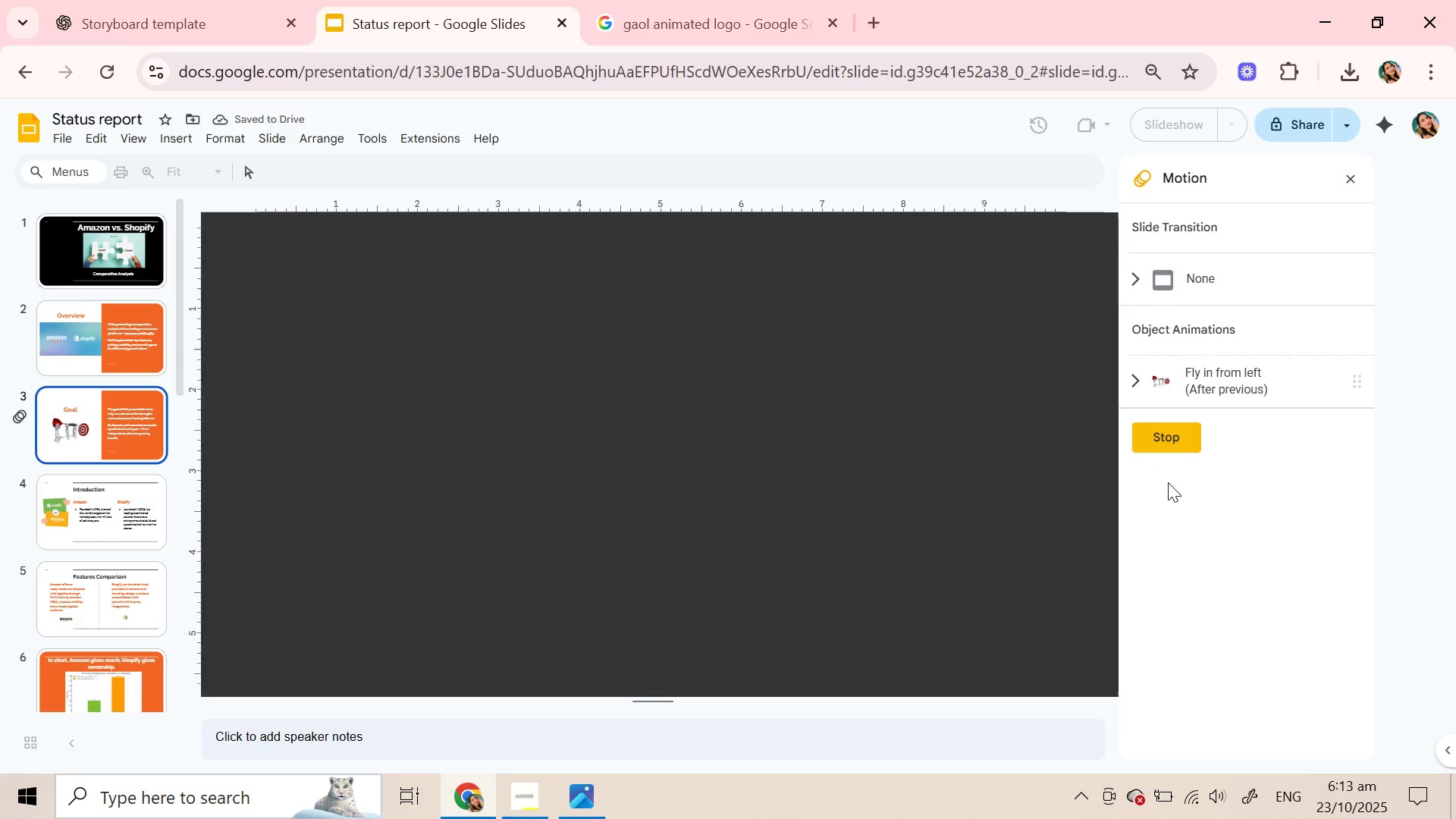 
left_click([1192, 431])
 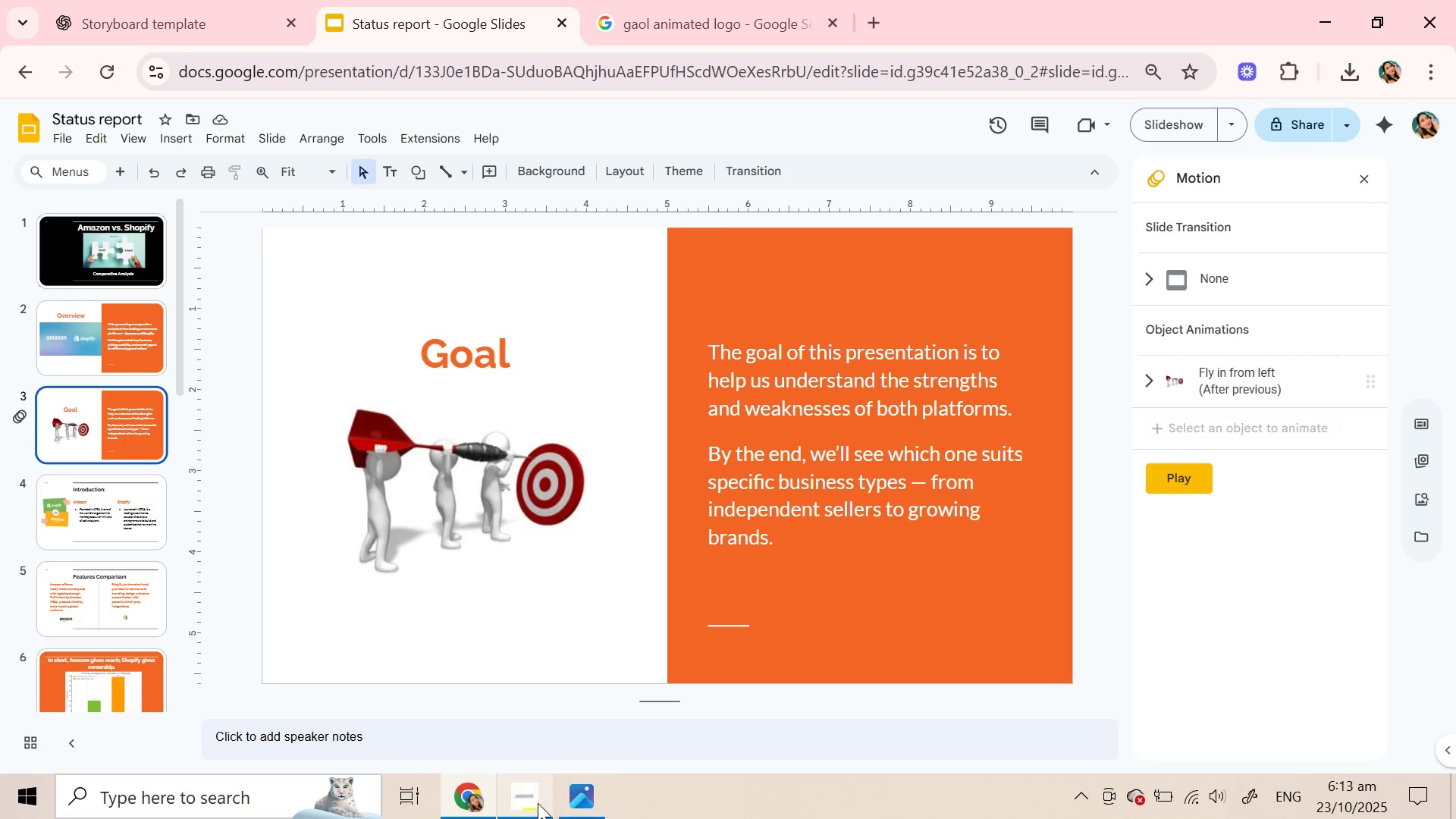 
left_click([538, 803])